 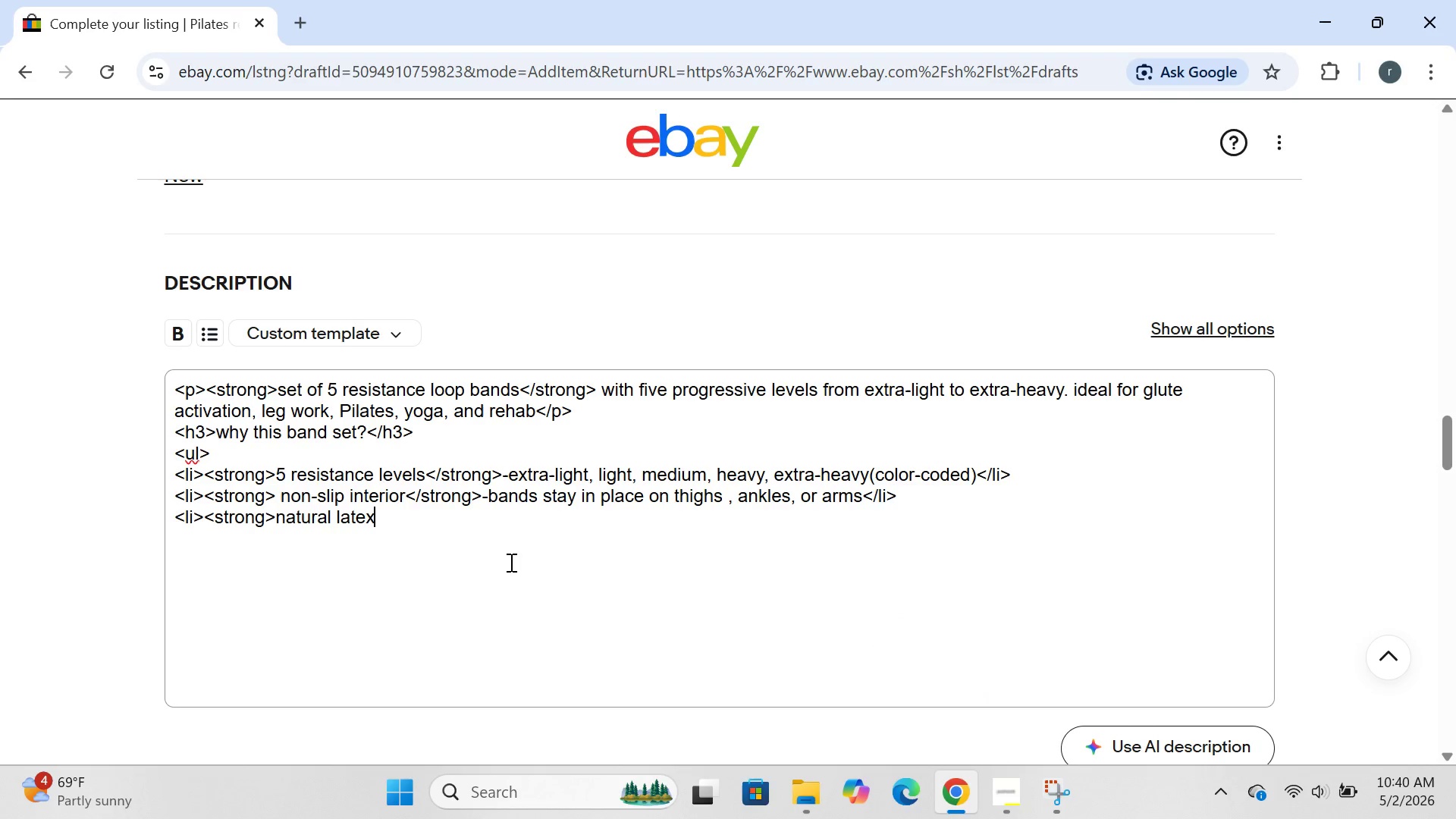 
type(</strong>-durable,high0)
key(Backspace)
type(-recovery)
 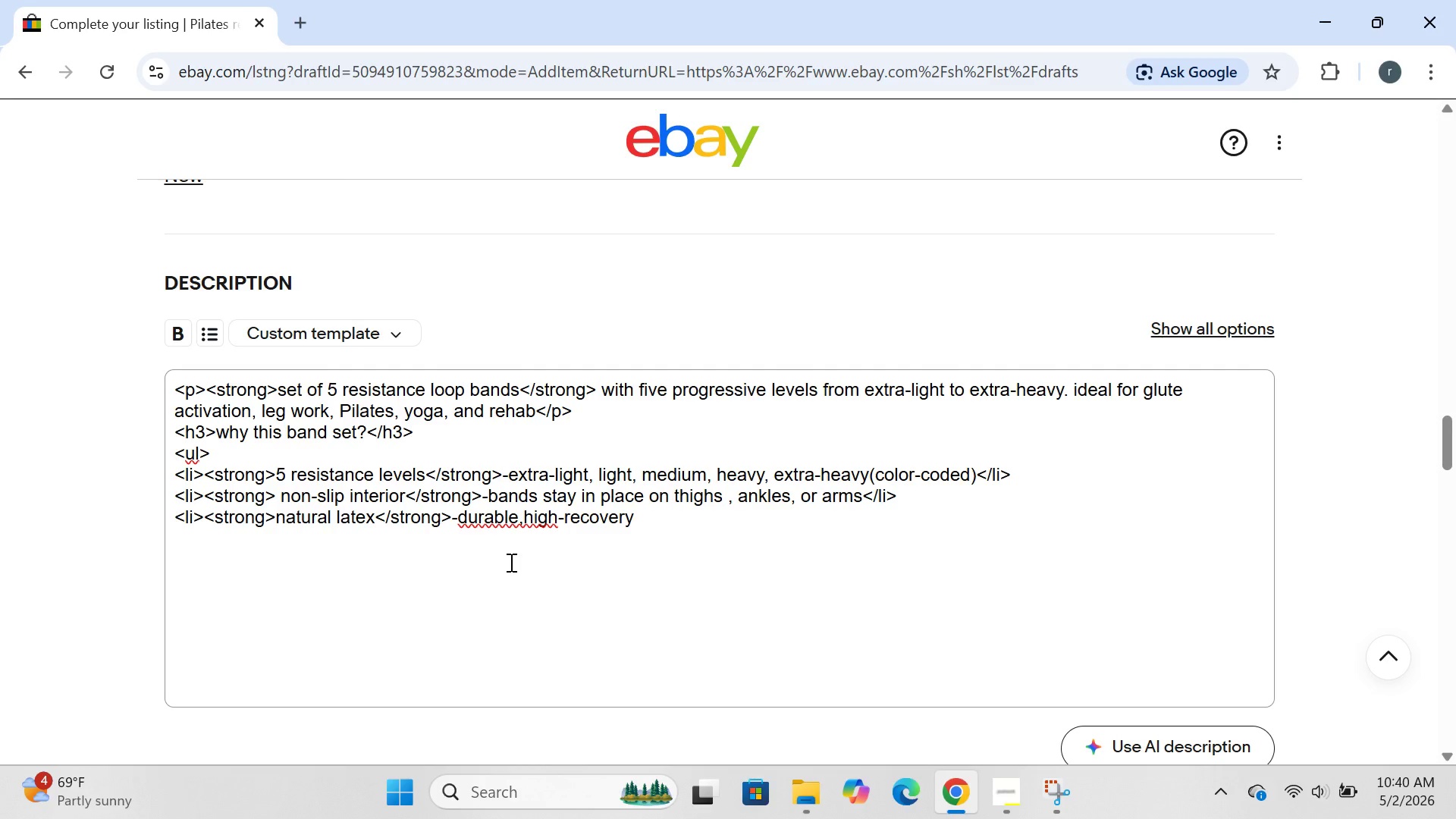 
left_click([519, 519])
 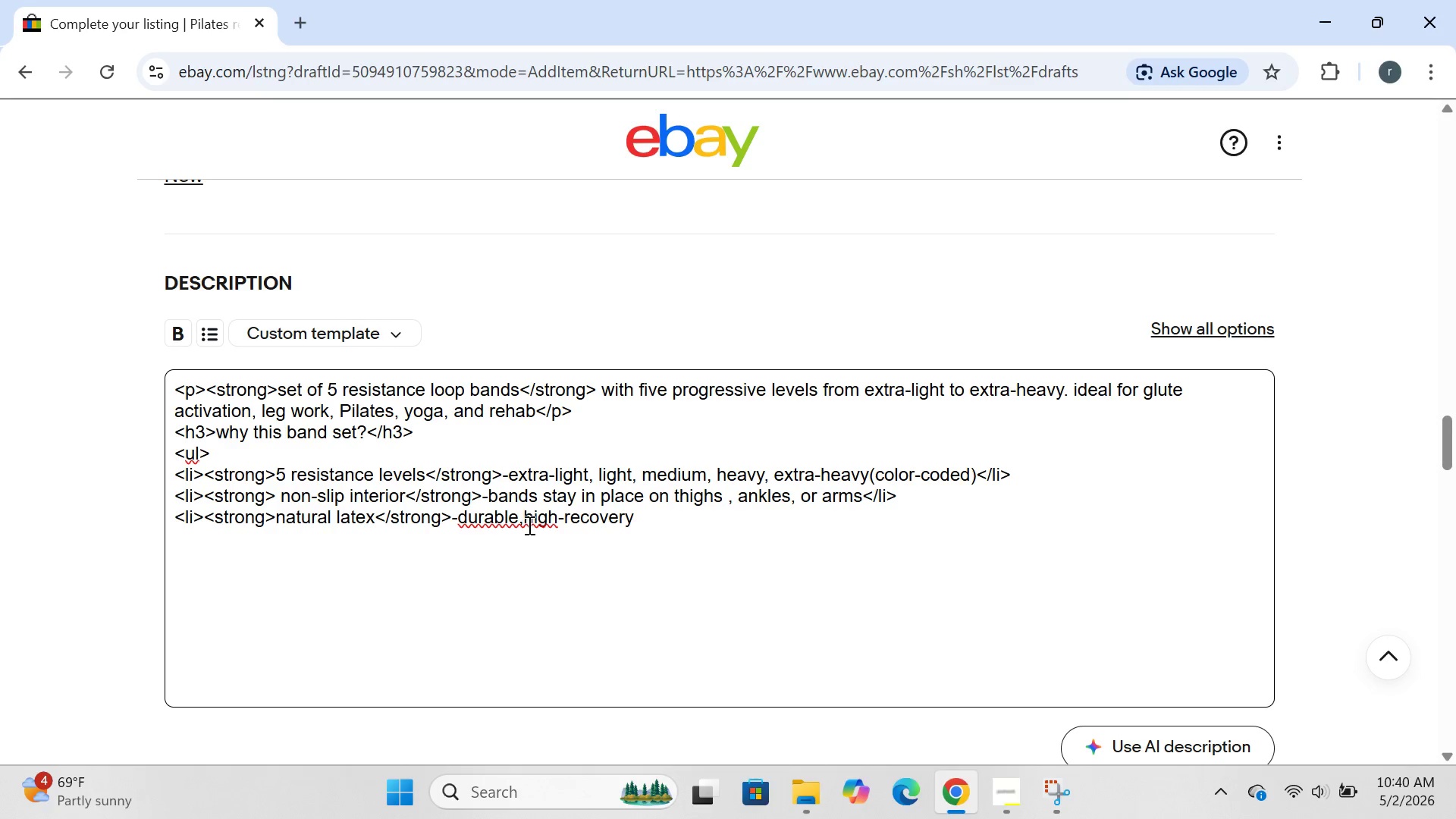 
left_click([528, 525])
 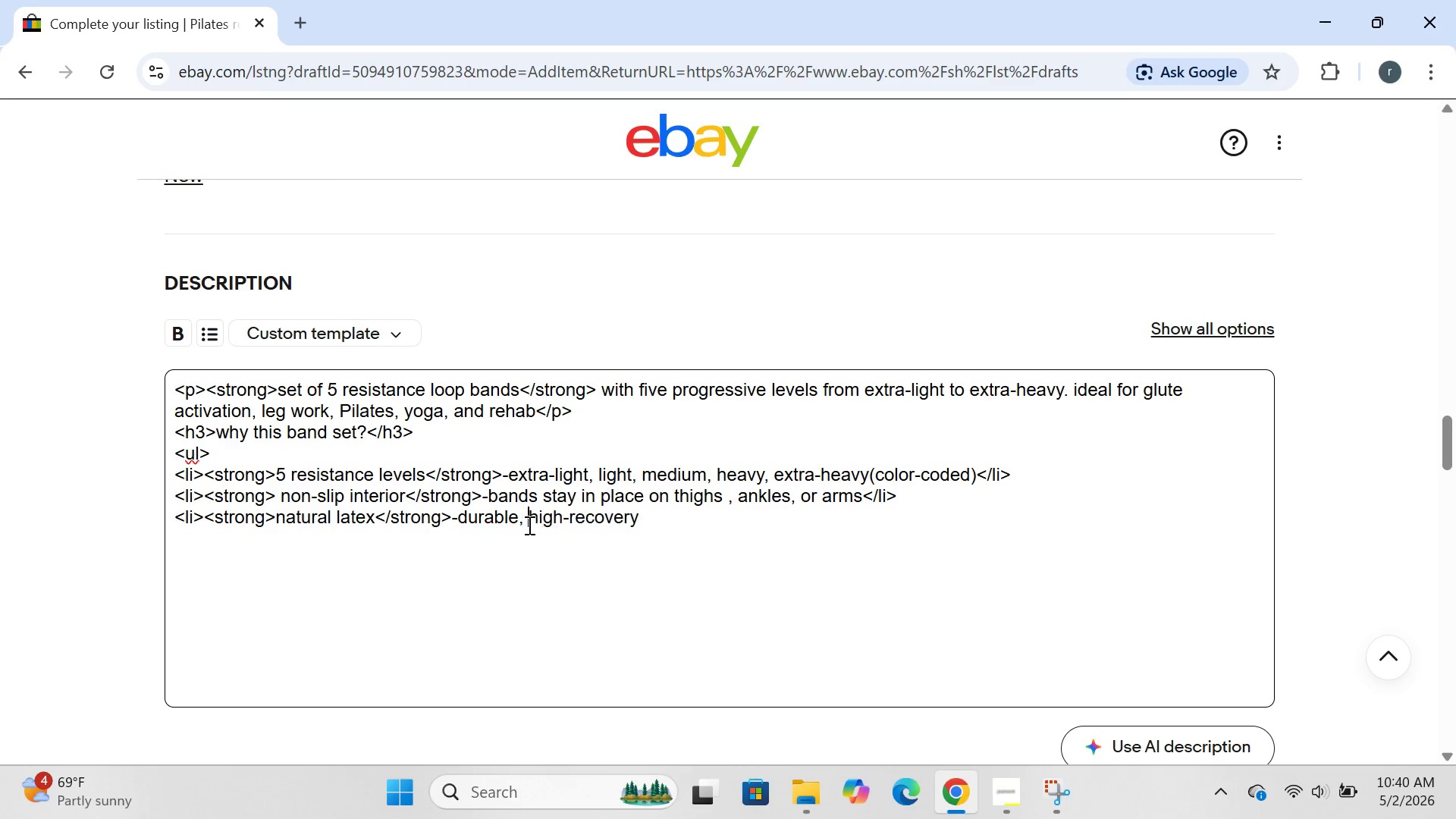 
key(Space)
 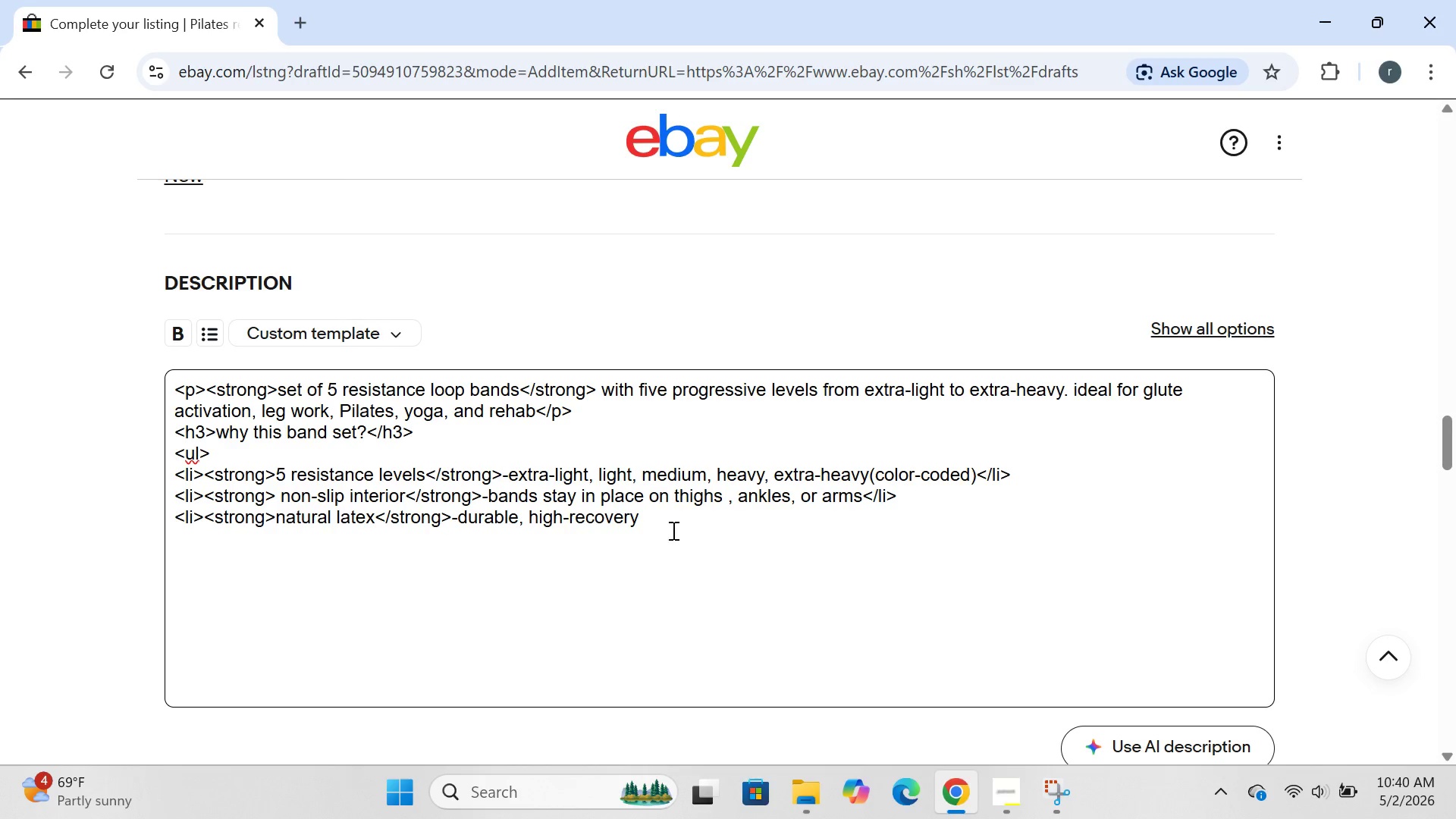 
left_click([671, 530])
 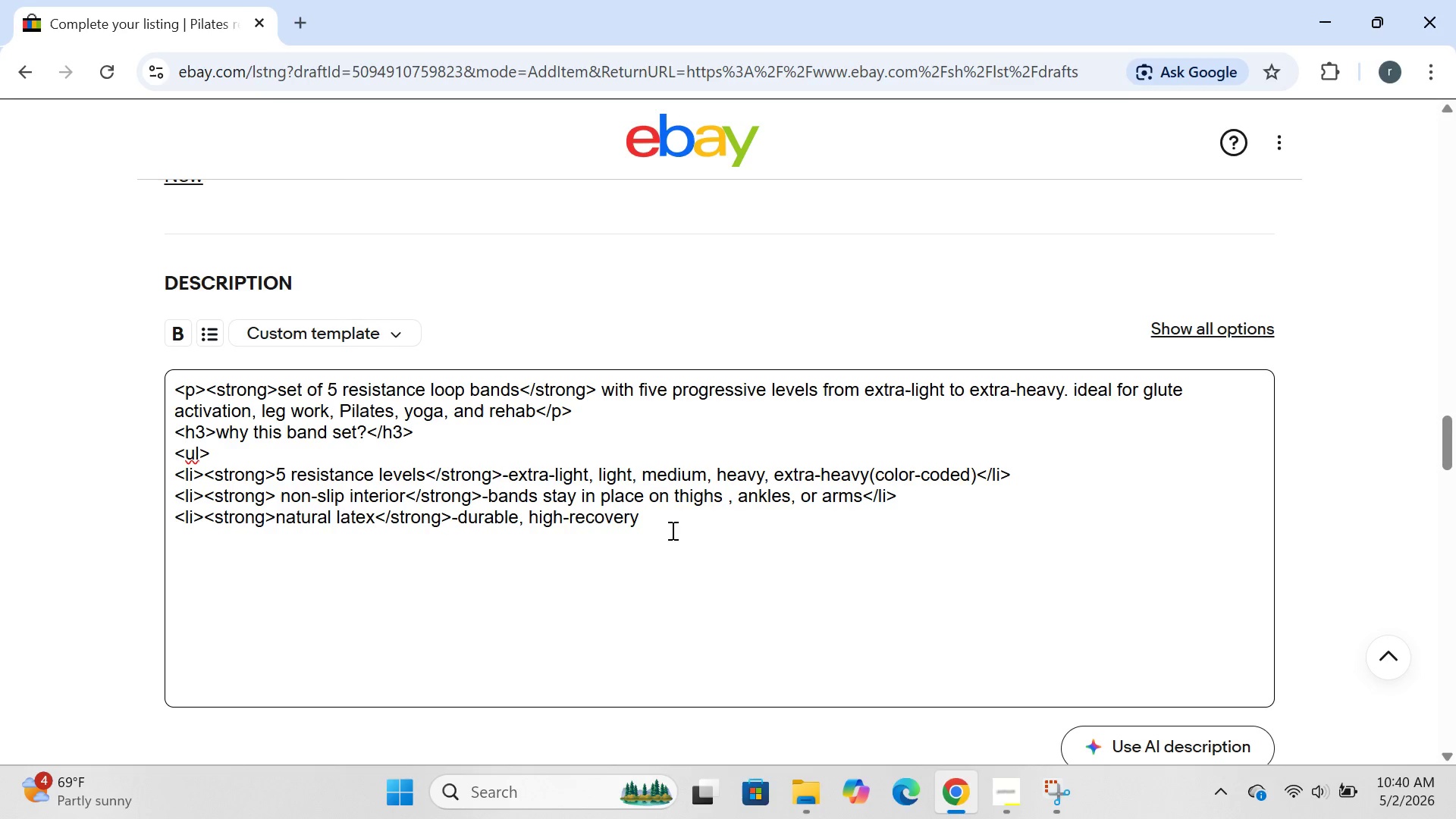 
type(stretch)
 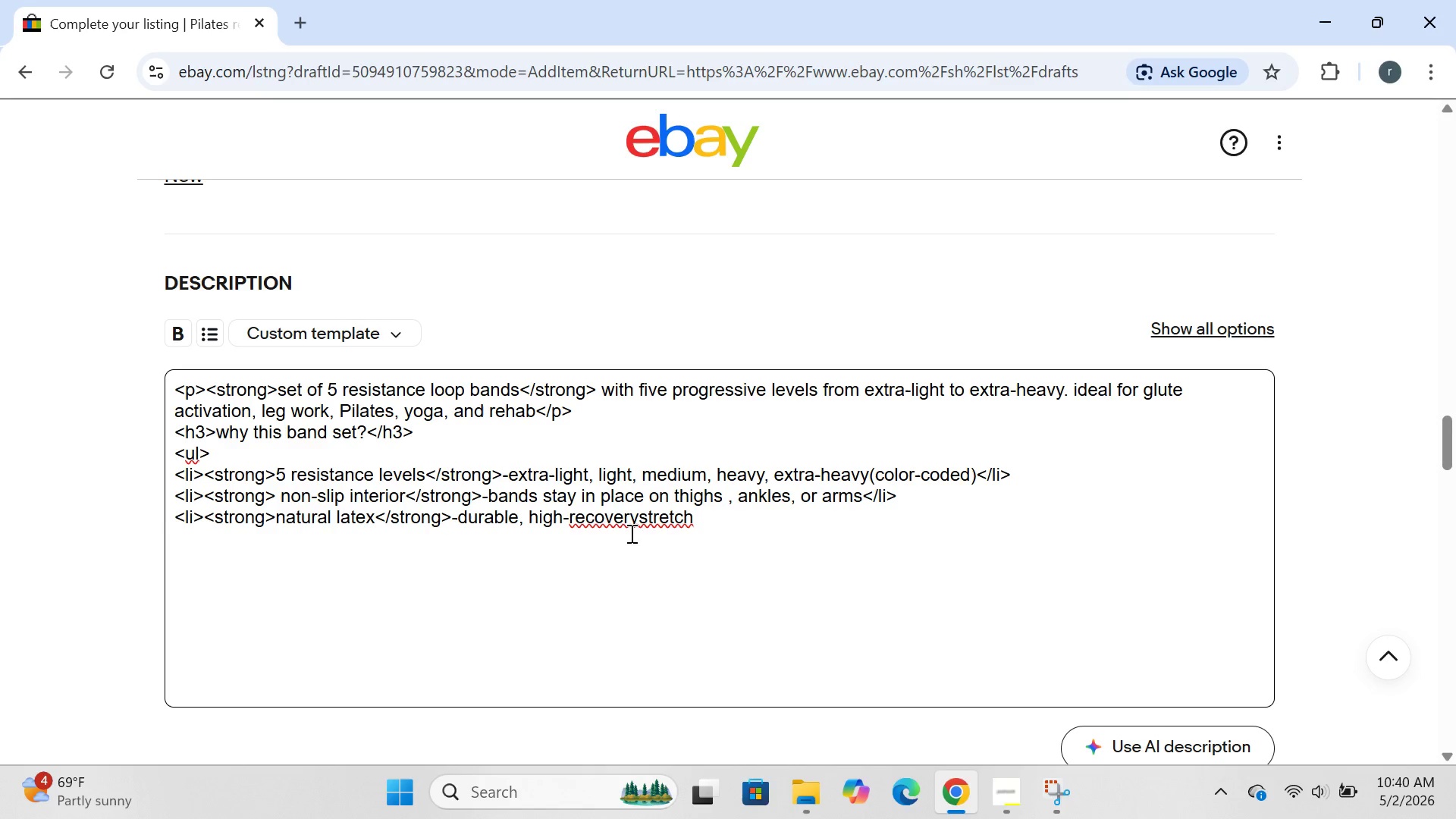 
wait(5.03)
 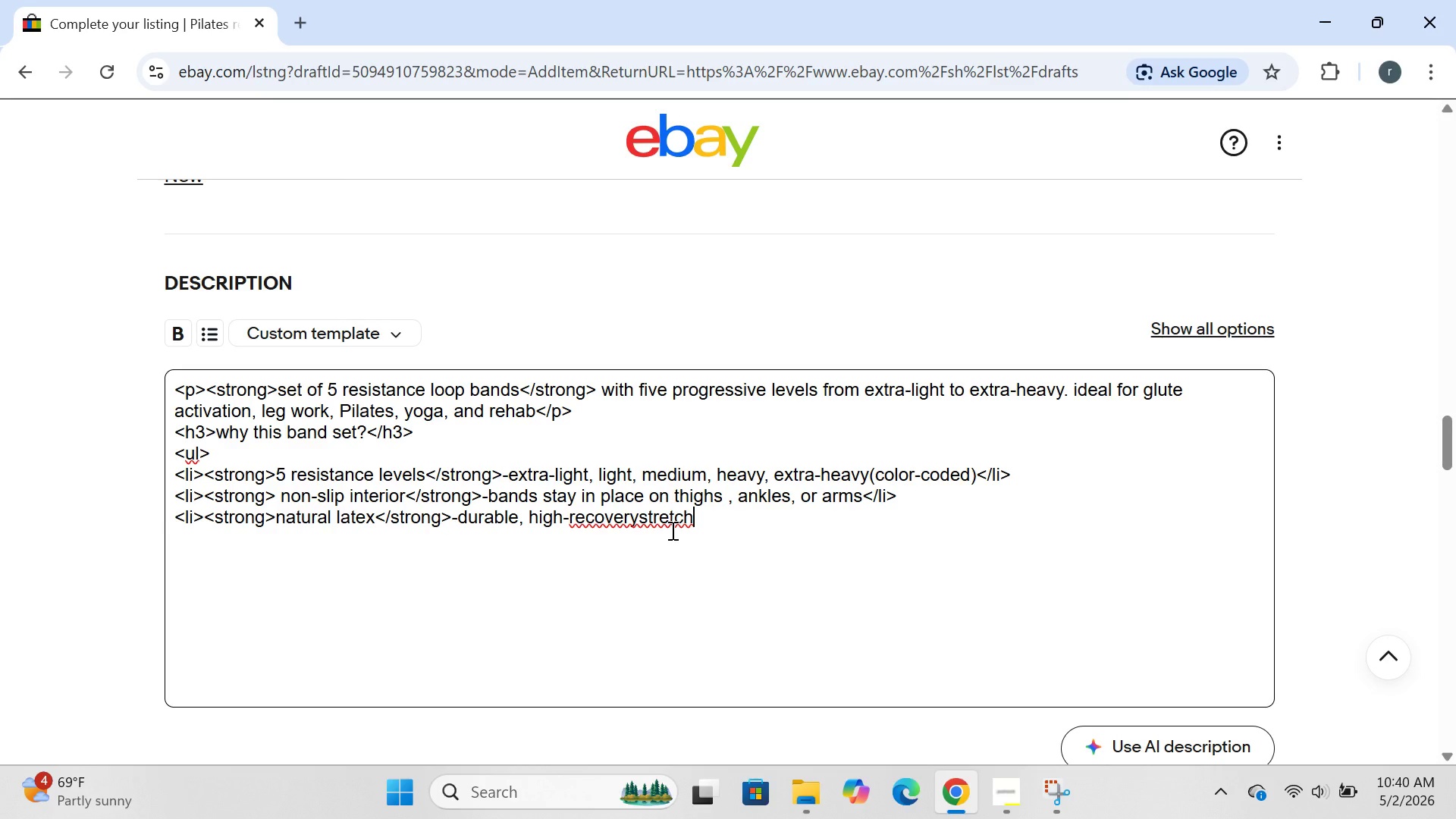 
left_click([639, 526])
 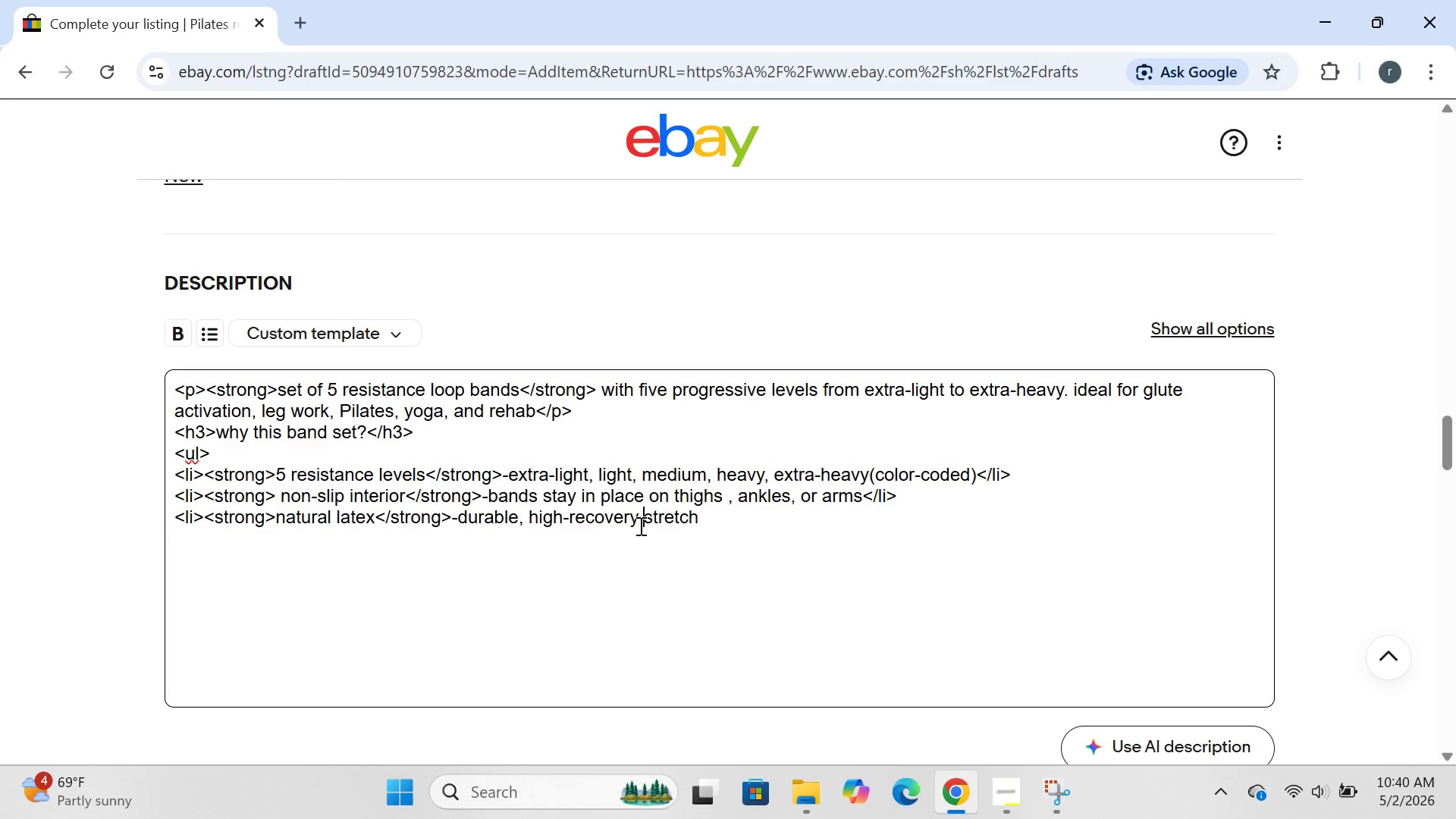 
key(Space)
 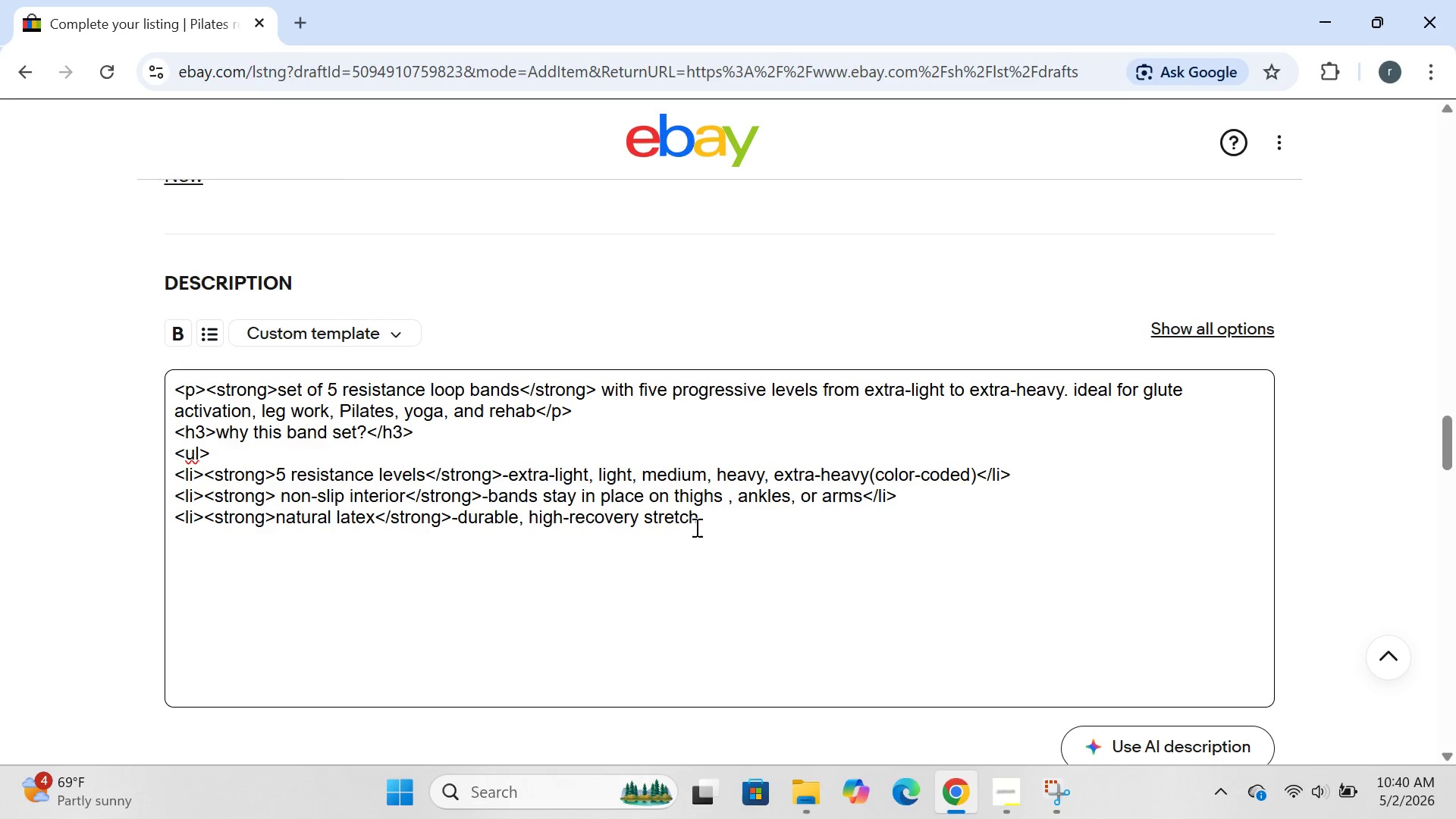 
left_click([695, 527])
 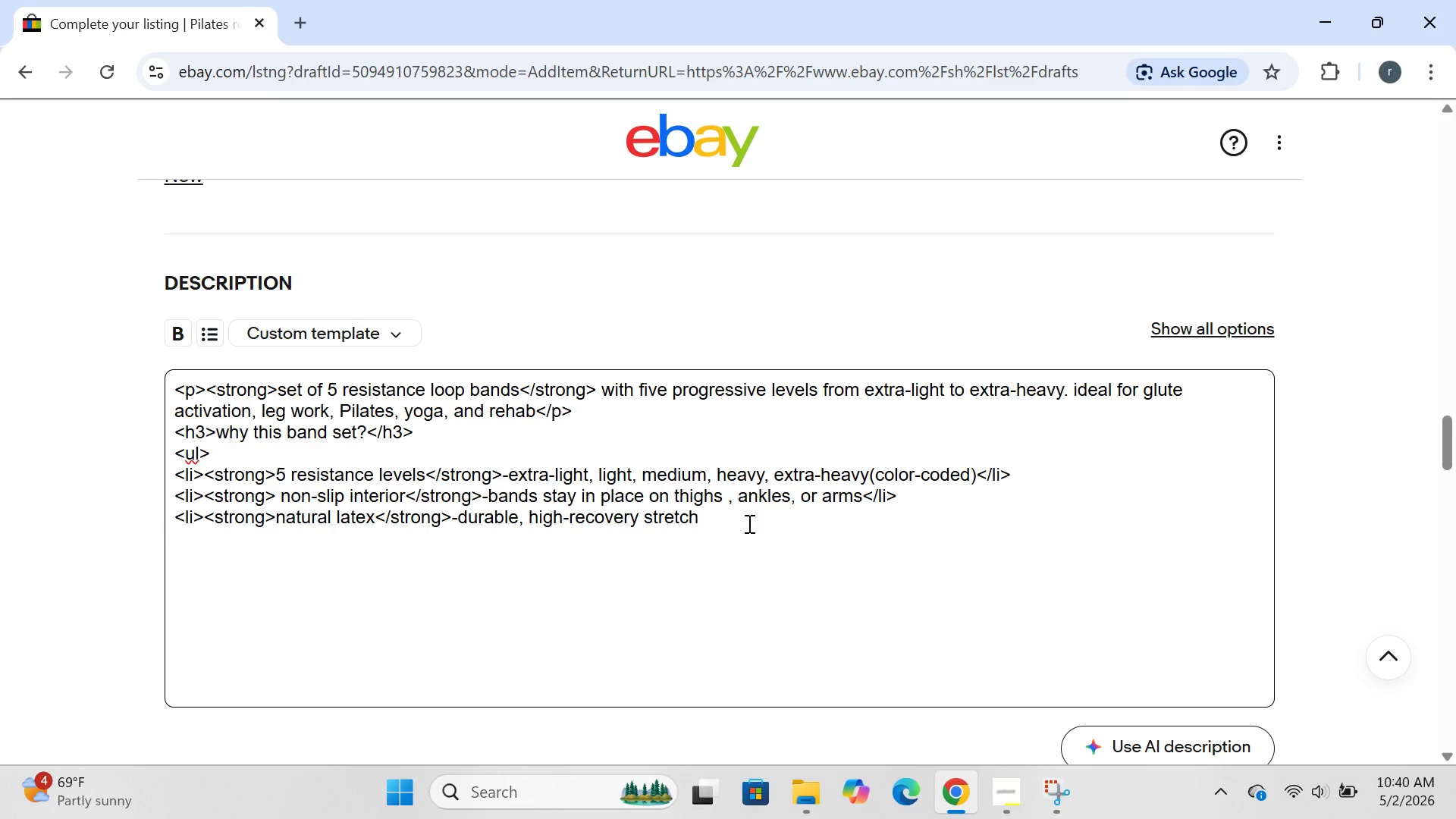 
type(, eco-frien)
 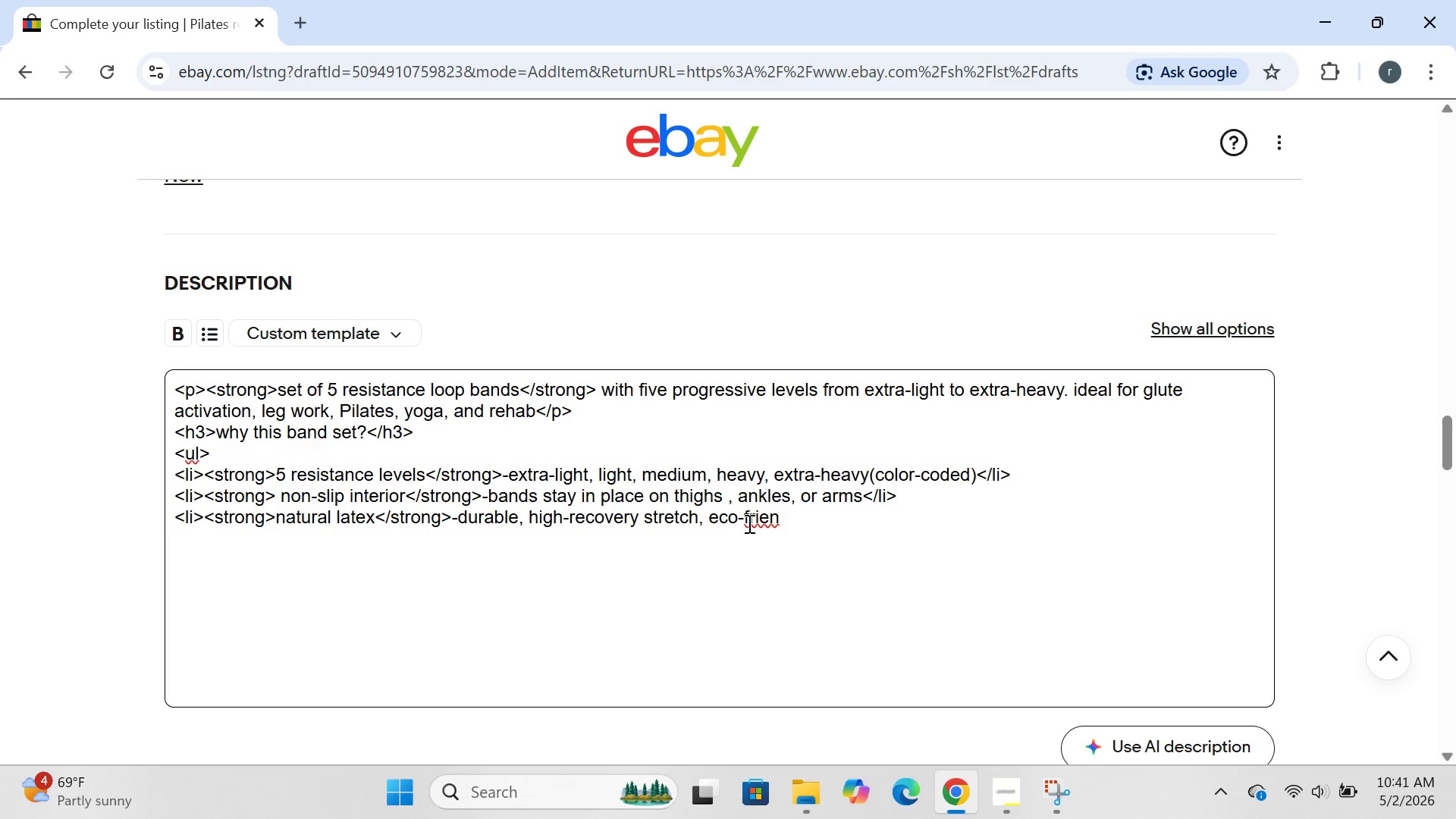 
wait(5.06)
 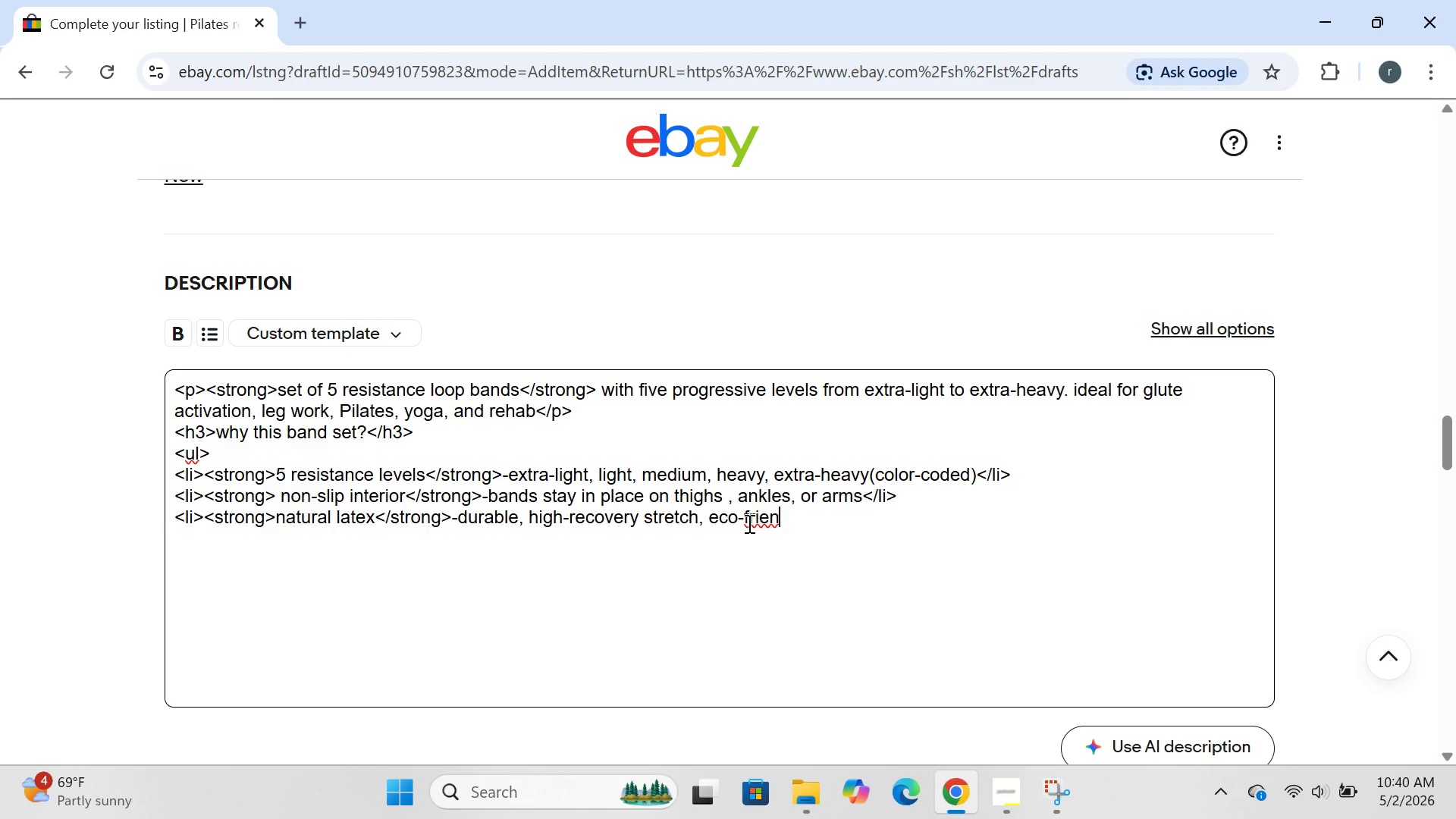 
type(dly</li>)
 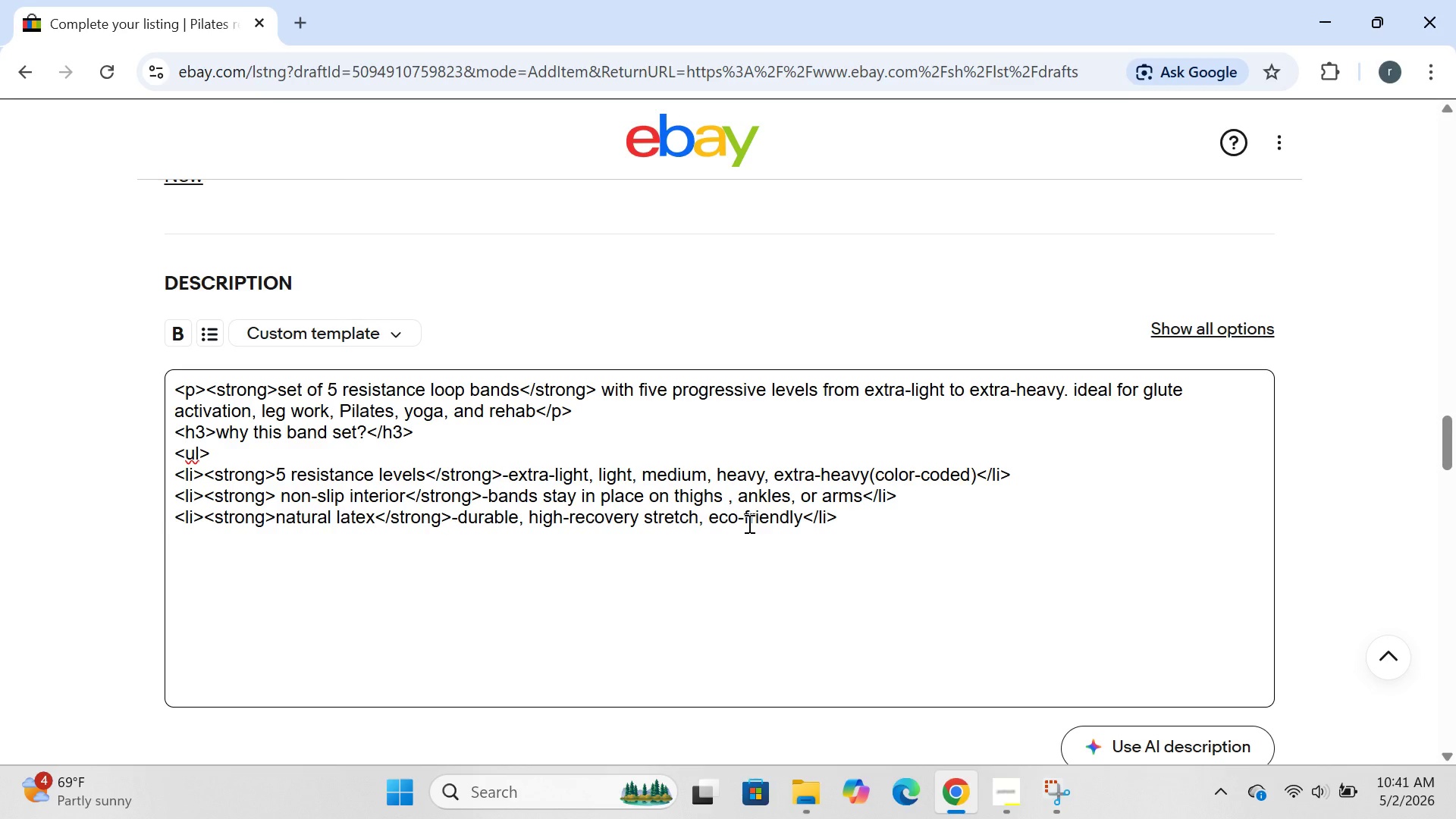 
key(Enter)
 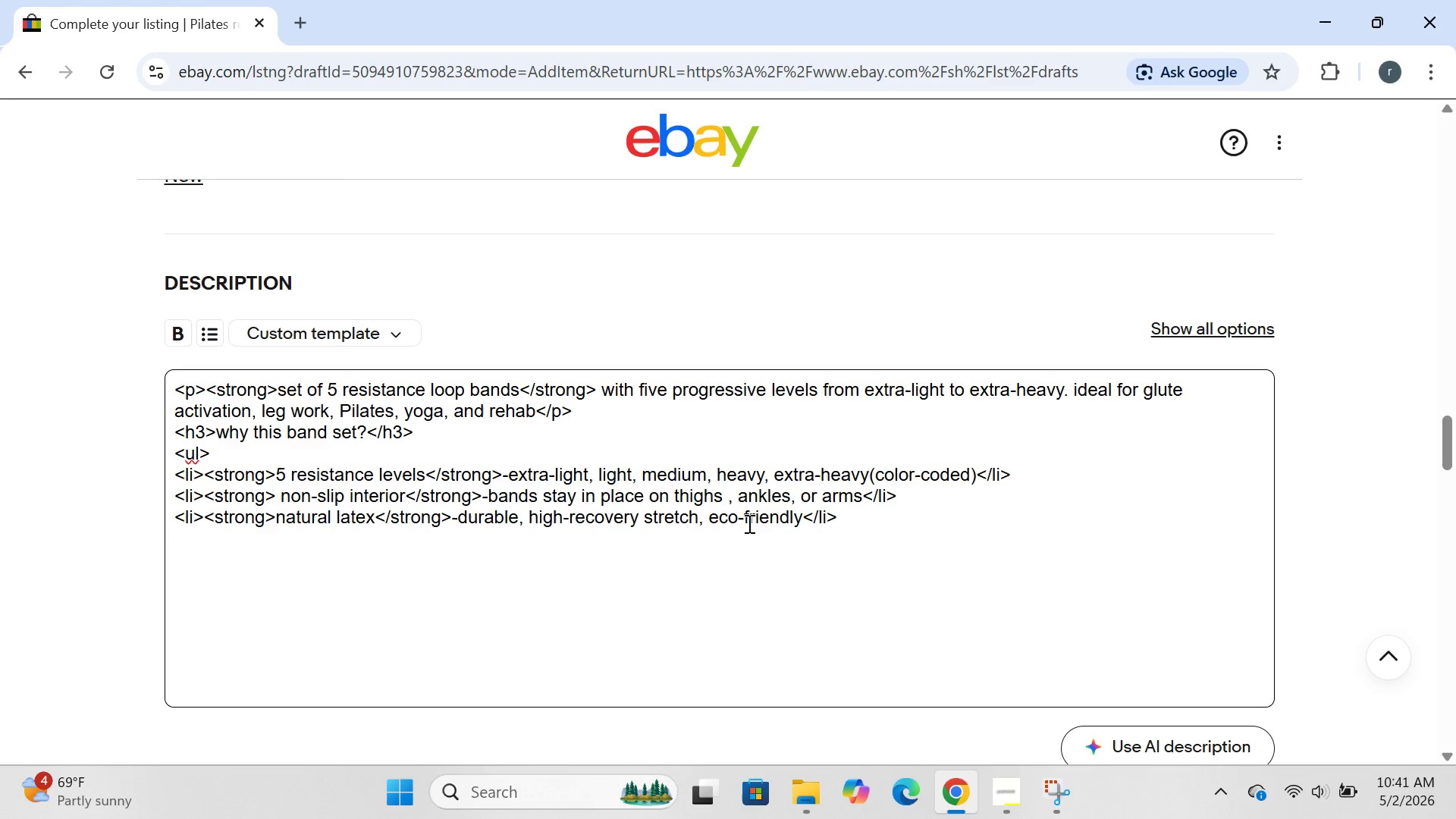 
type(<li><strong>reformer-compatible</strong>)
 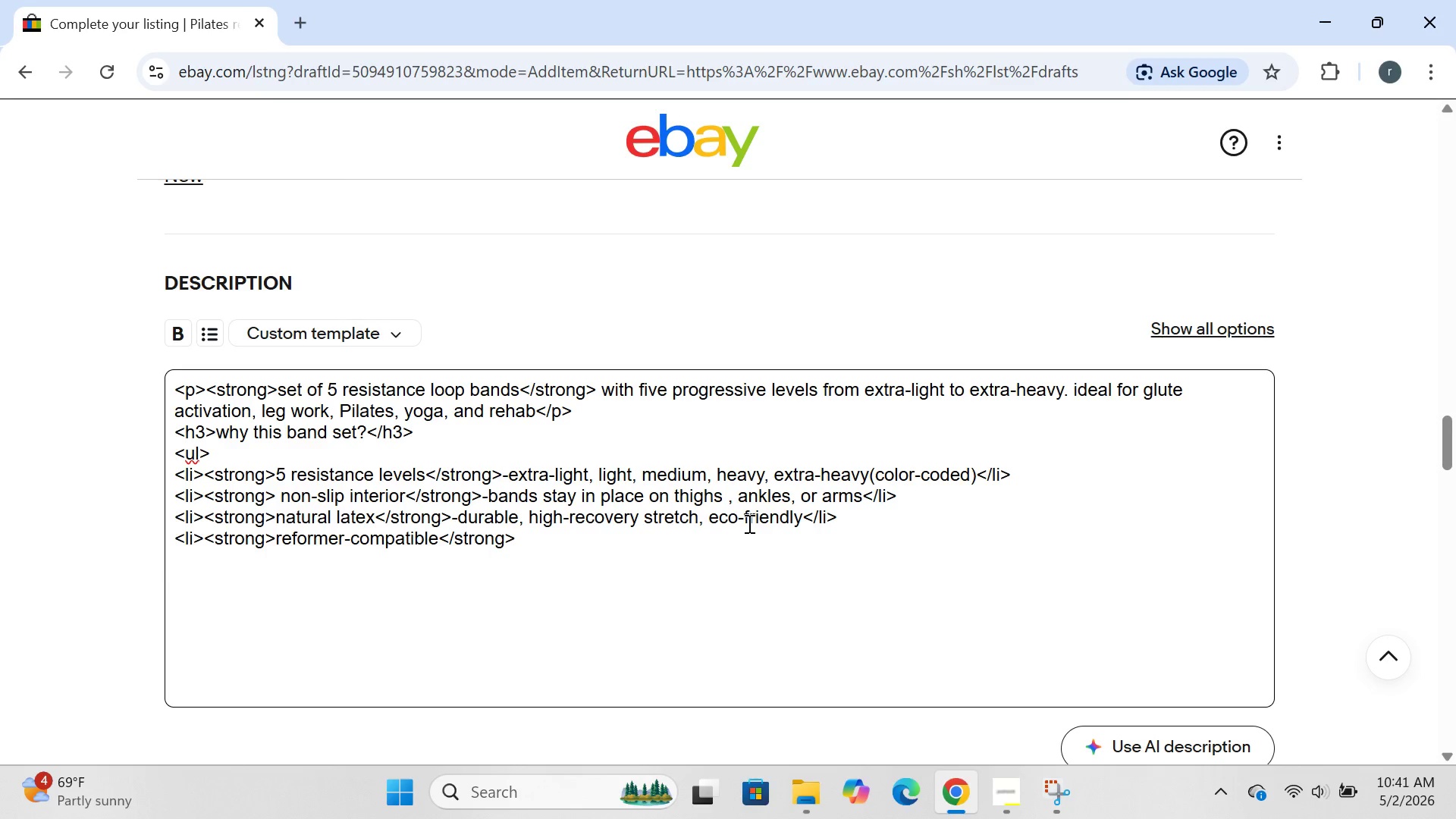 
type(-use for footwork.)
key(Backspace)
type(, arm sprimgs)
key(Backspace)
key(Backspace)
key(Backspace)
type(ngs, or standing exercid)
key(Backspace)
type(ses</lo)
key(Backspace)
type(i>)
 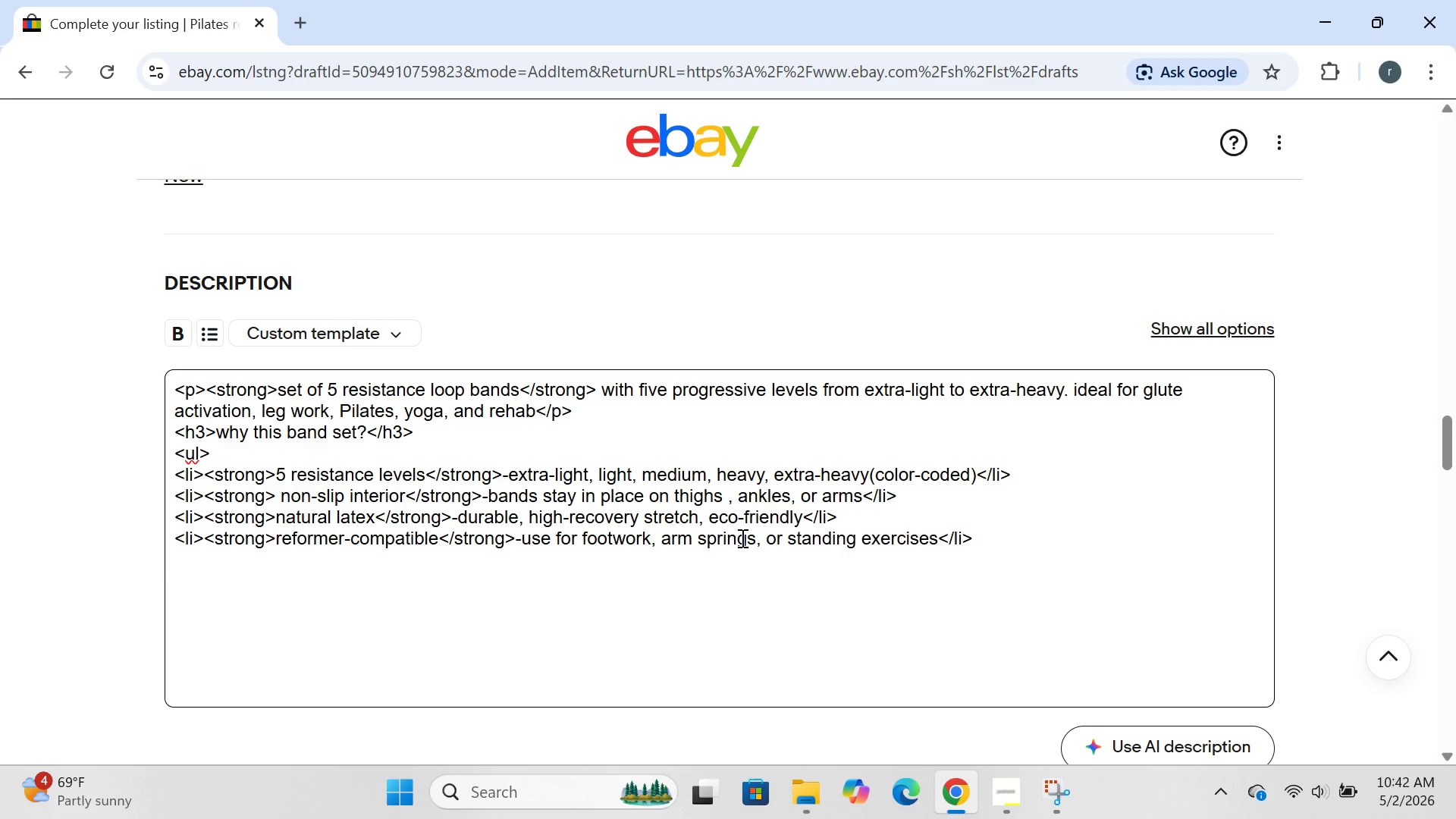 
key(Enter)
 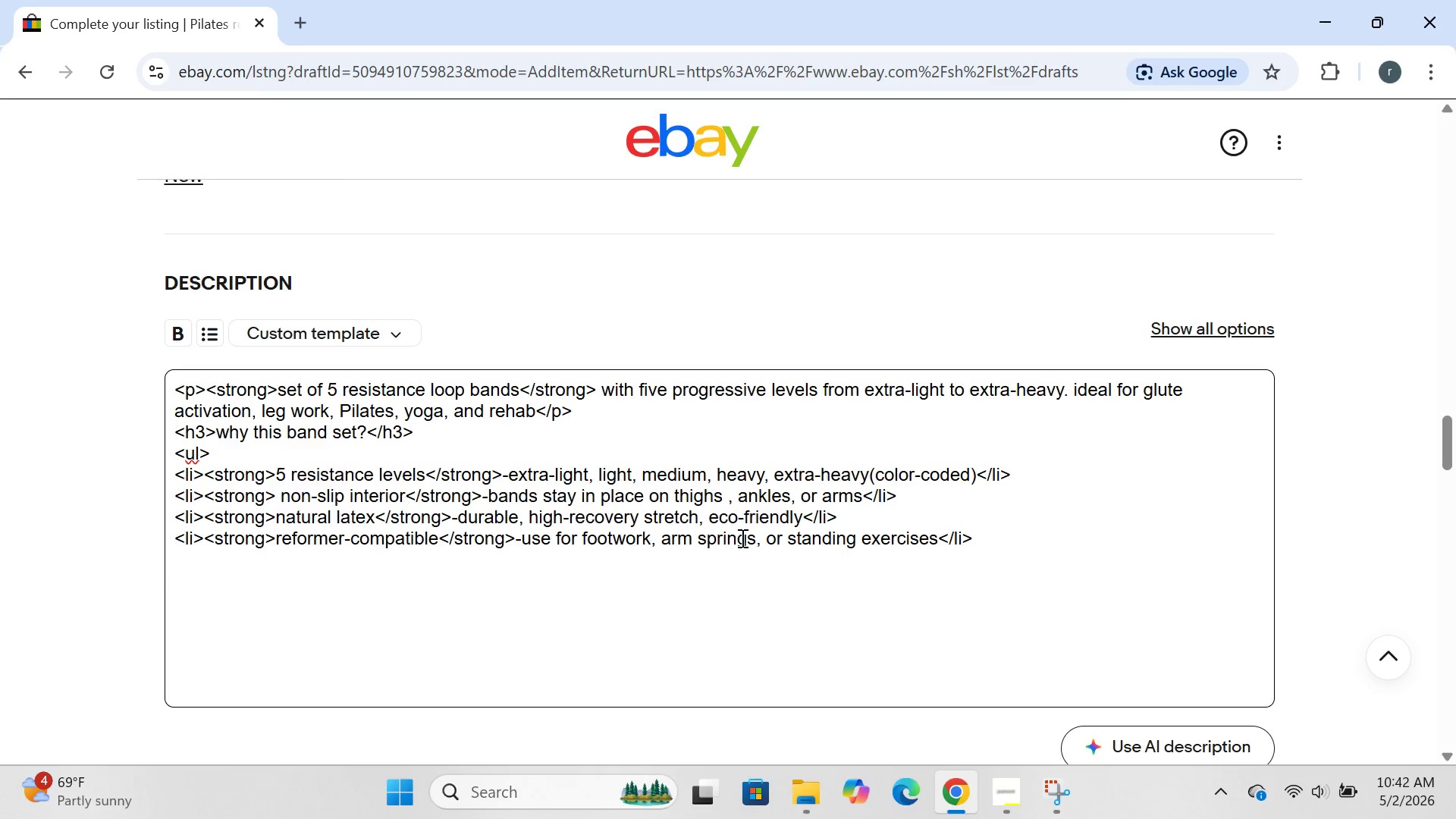 
type(<li><strp)
key(Backspace)
type(ong>compact travel case included</strong>-take your home gym anywhere</li>)
 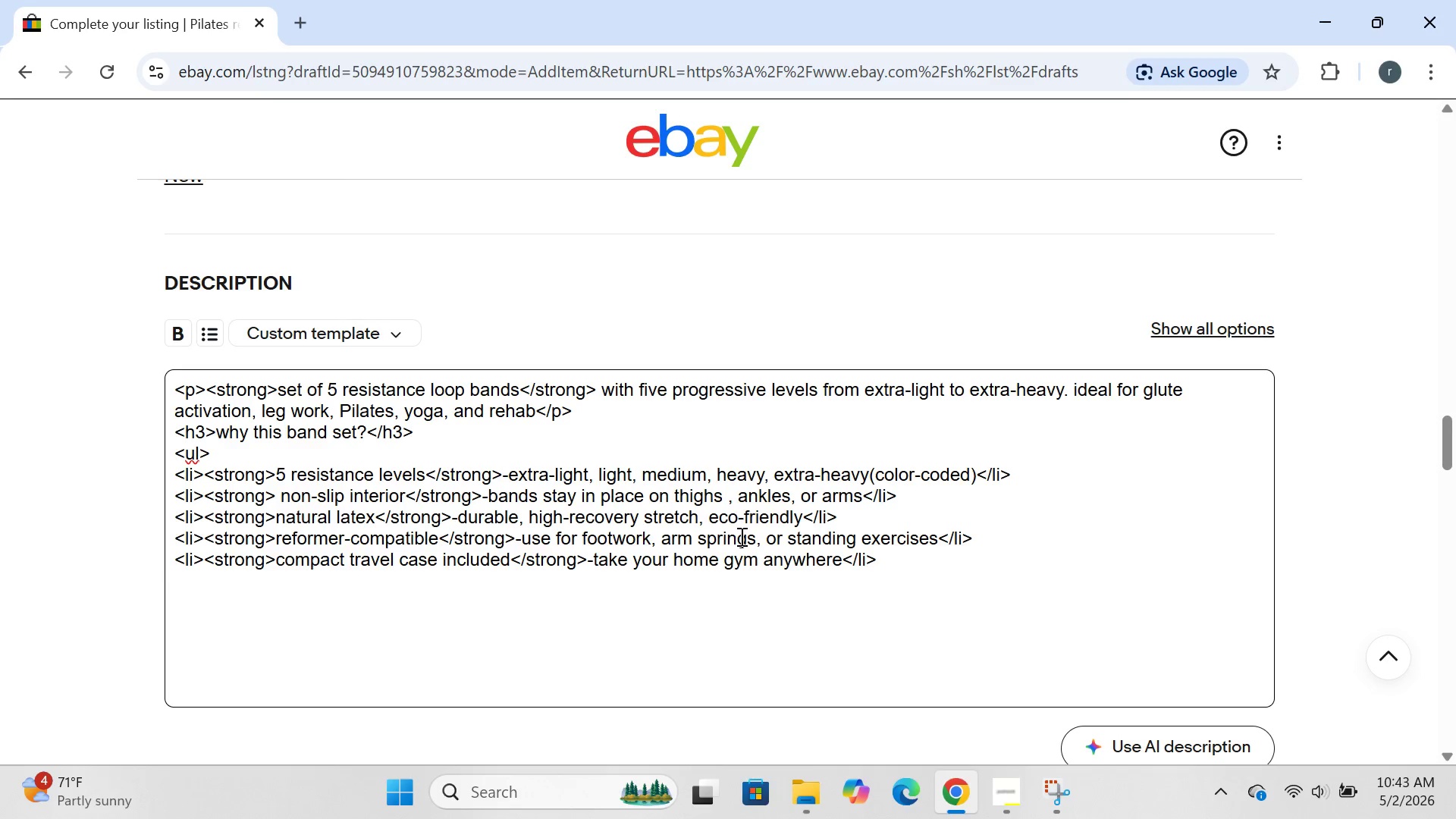 
key(Enter)
 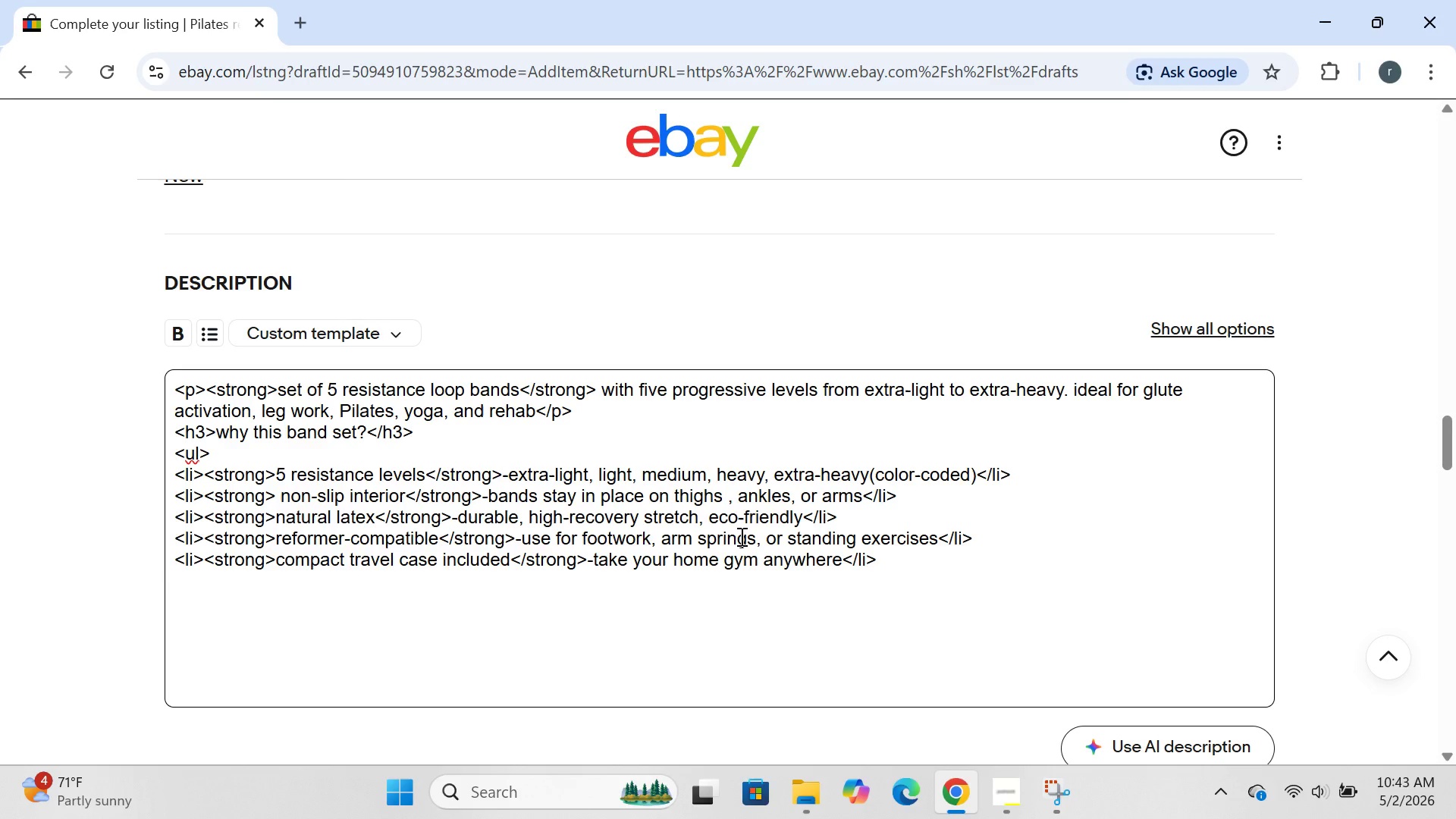 
type(<li><strong>versatile</strong>=)
key(Backspace)
type(-perfect for pilates, )
 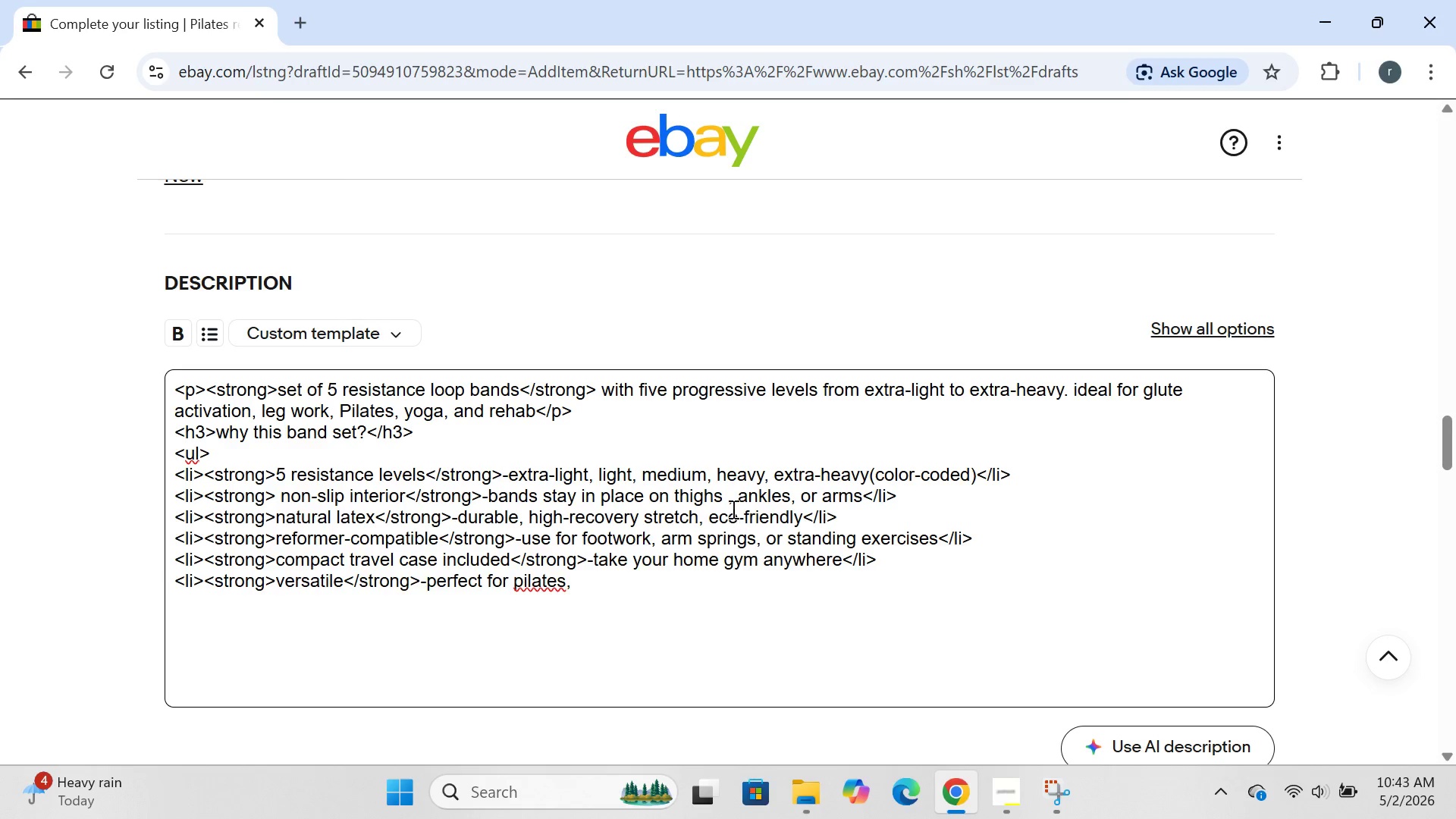 
left_click([522, 584])
 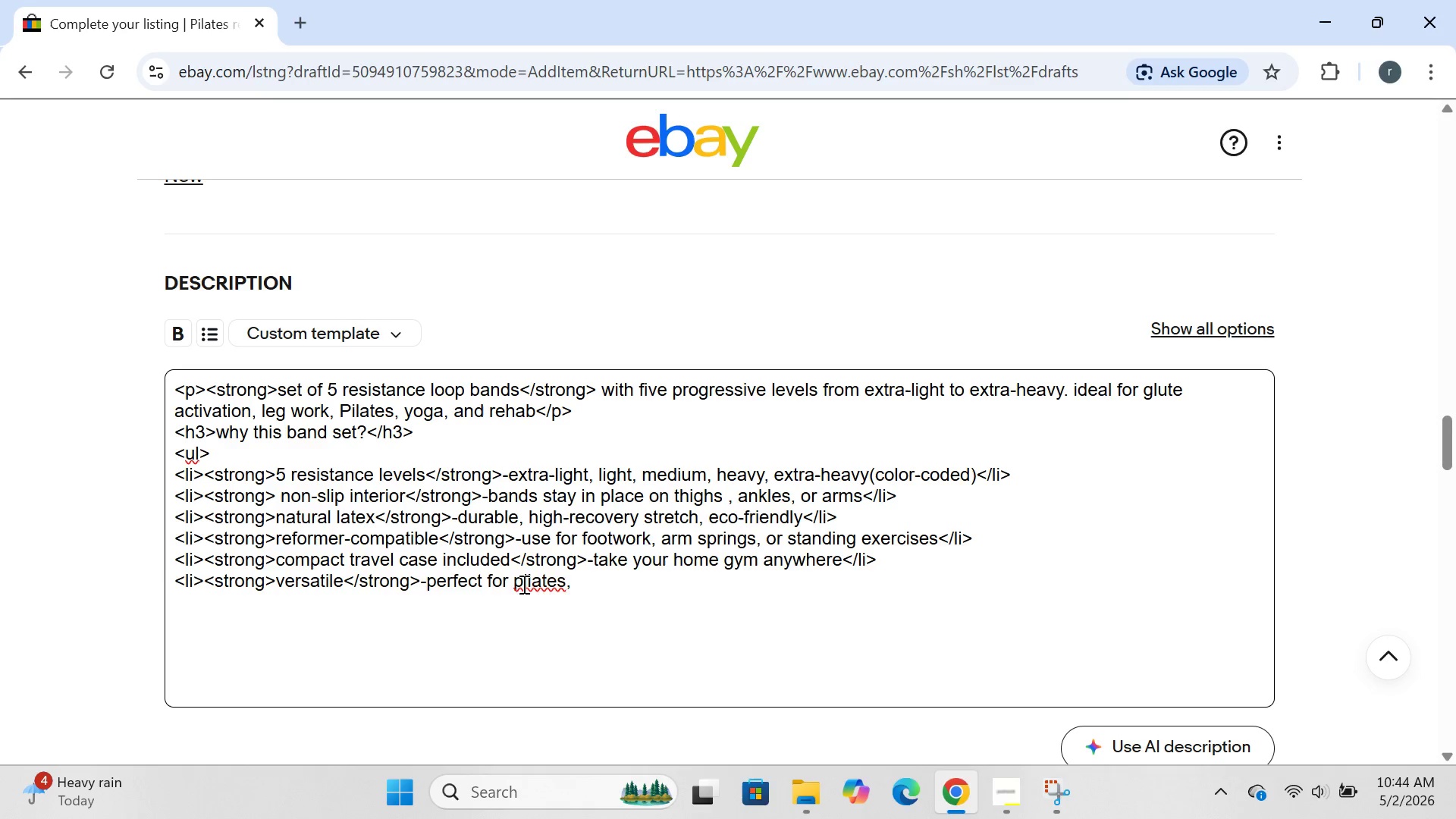 
key(Backspace)
 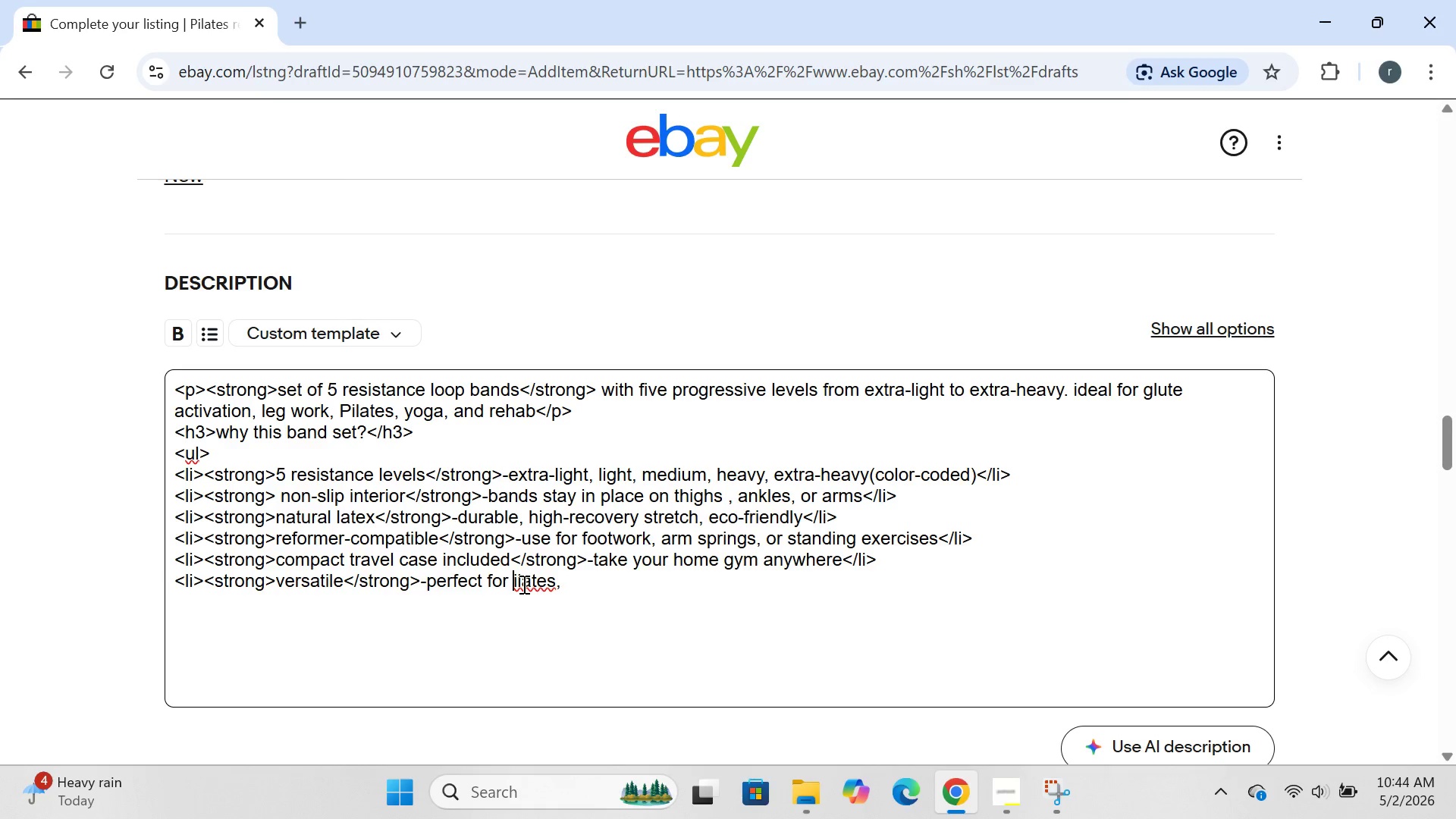 
key(CapsLock)
 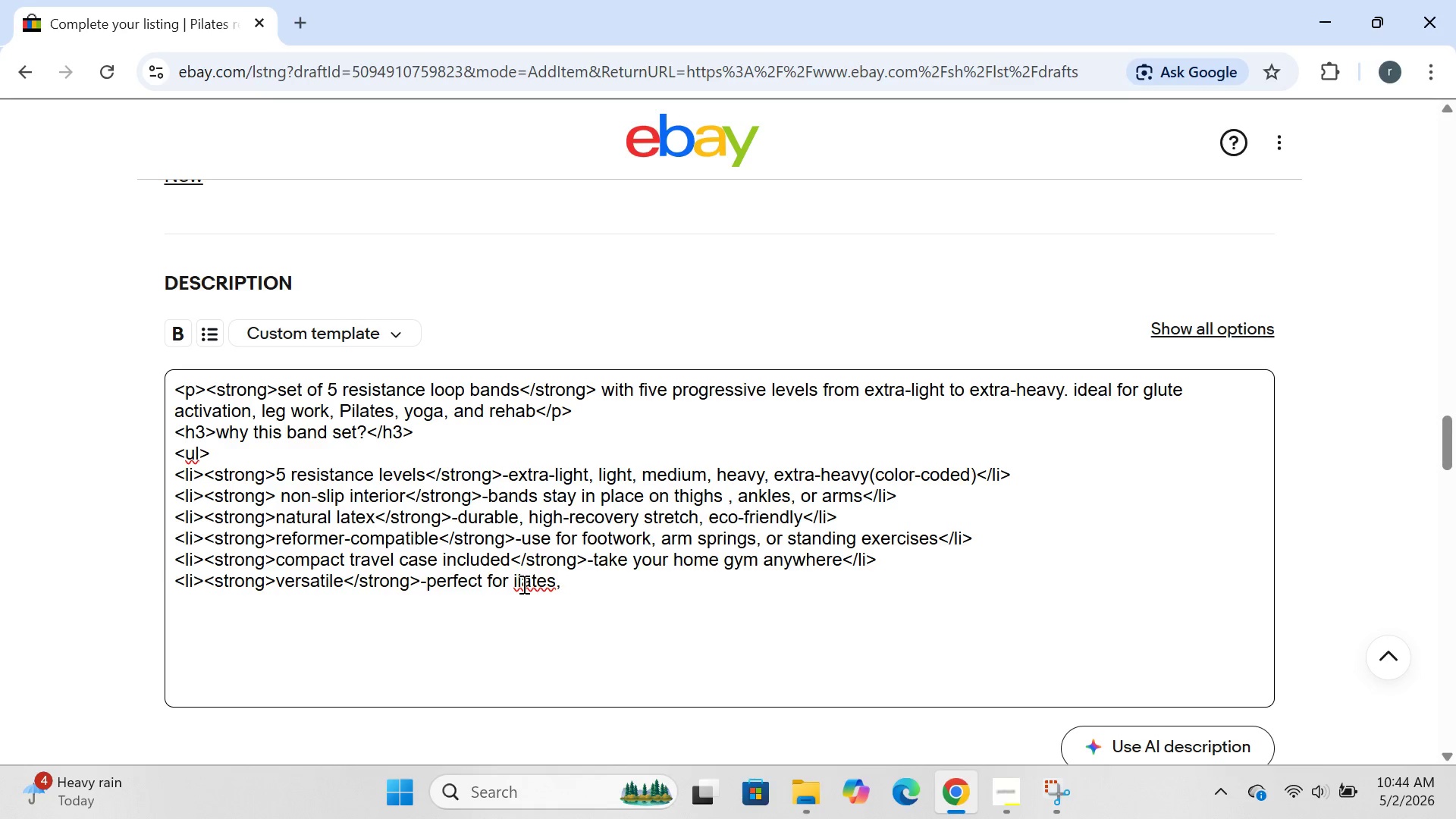 
key(P)
 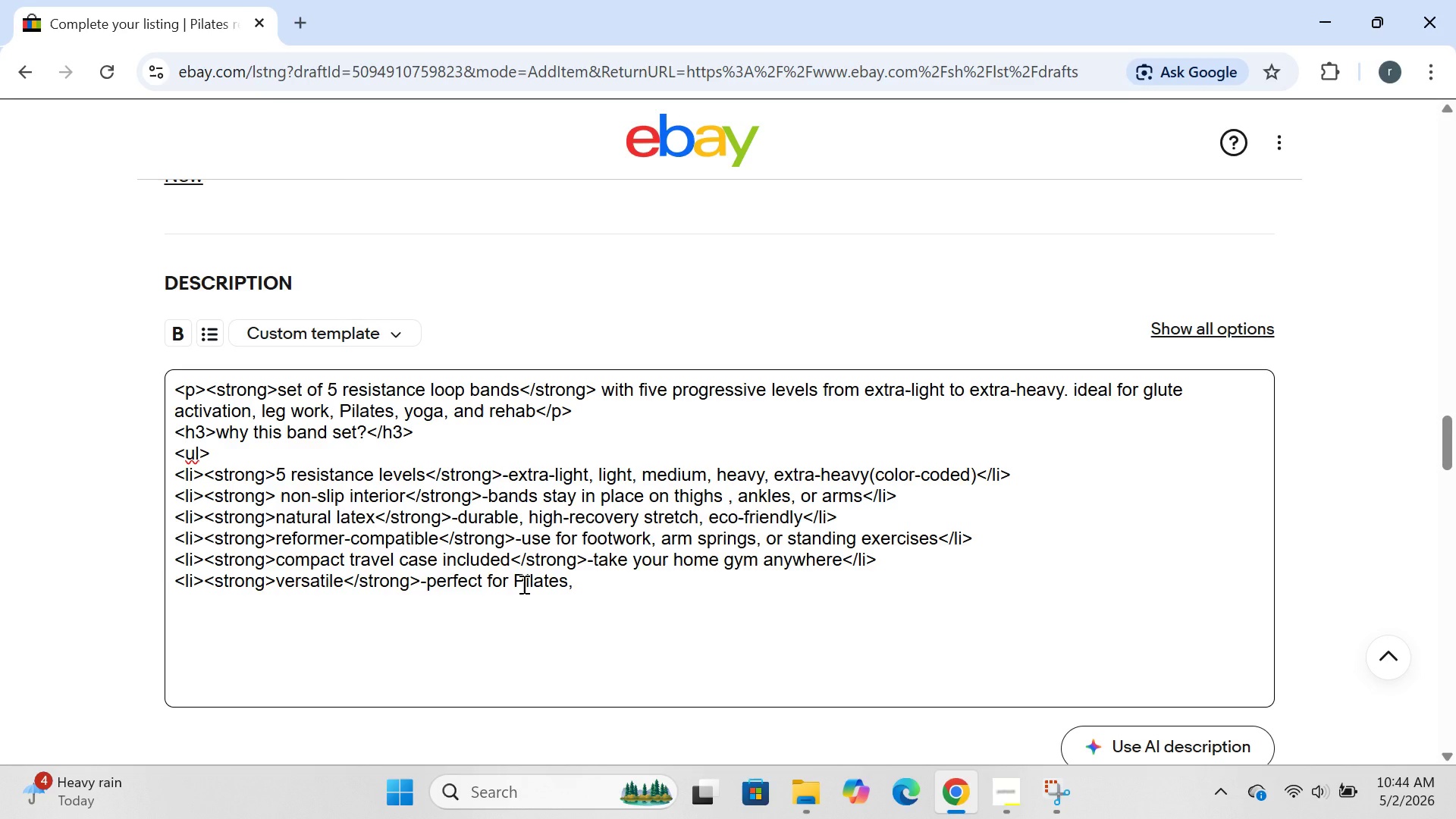 
key(CapsLock)
 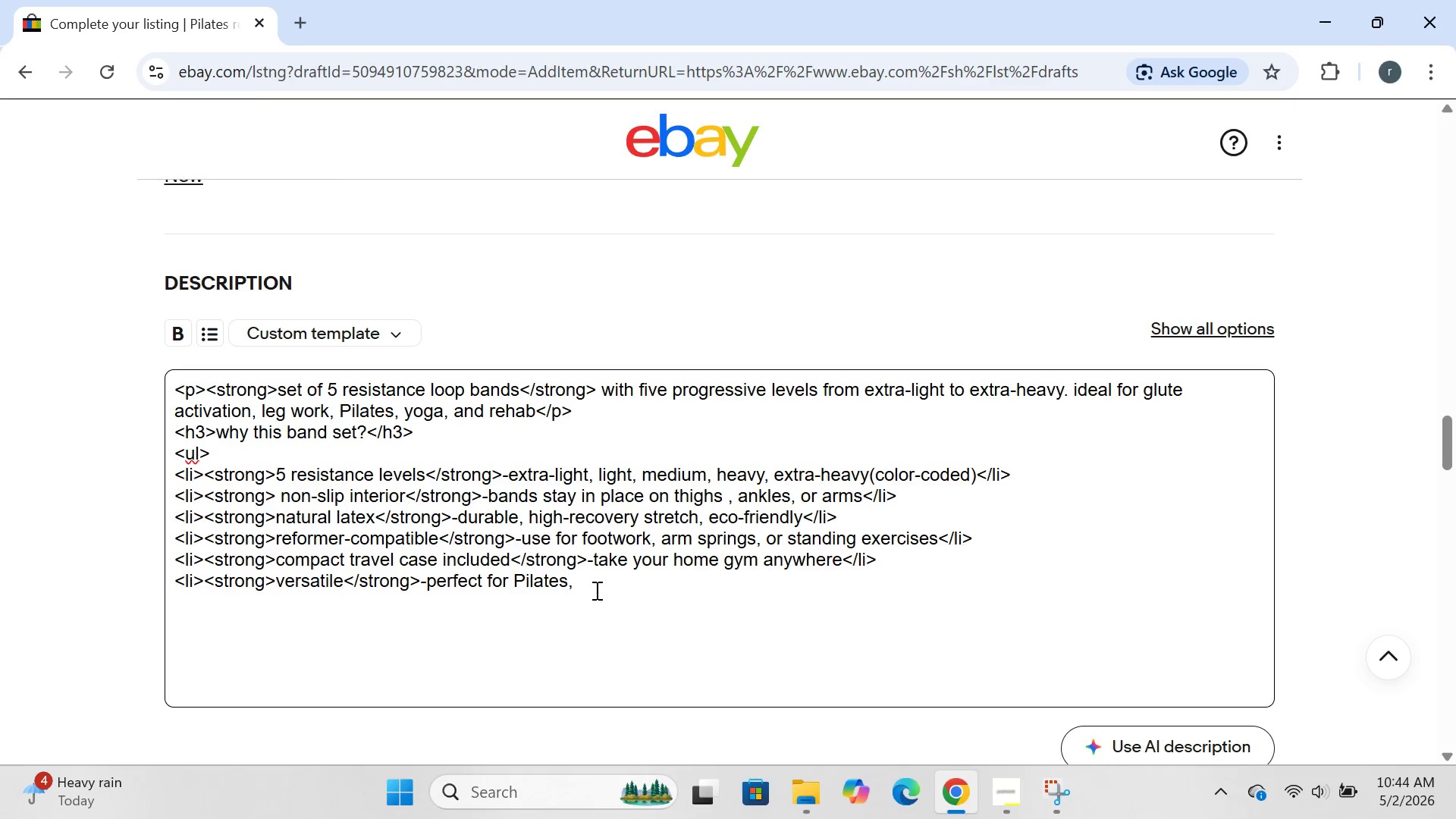 
left_click([595, 590])
 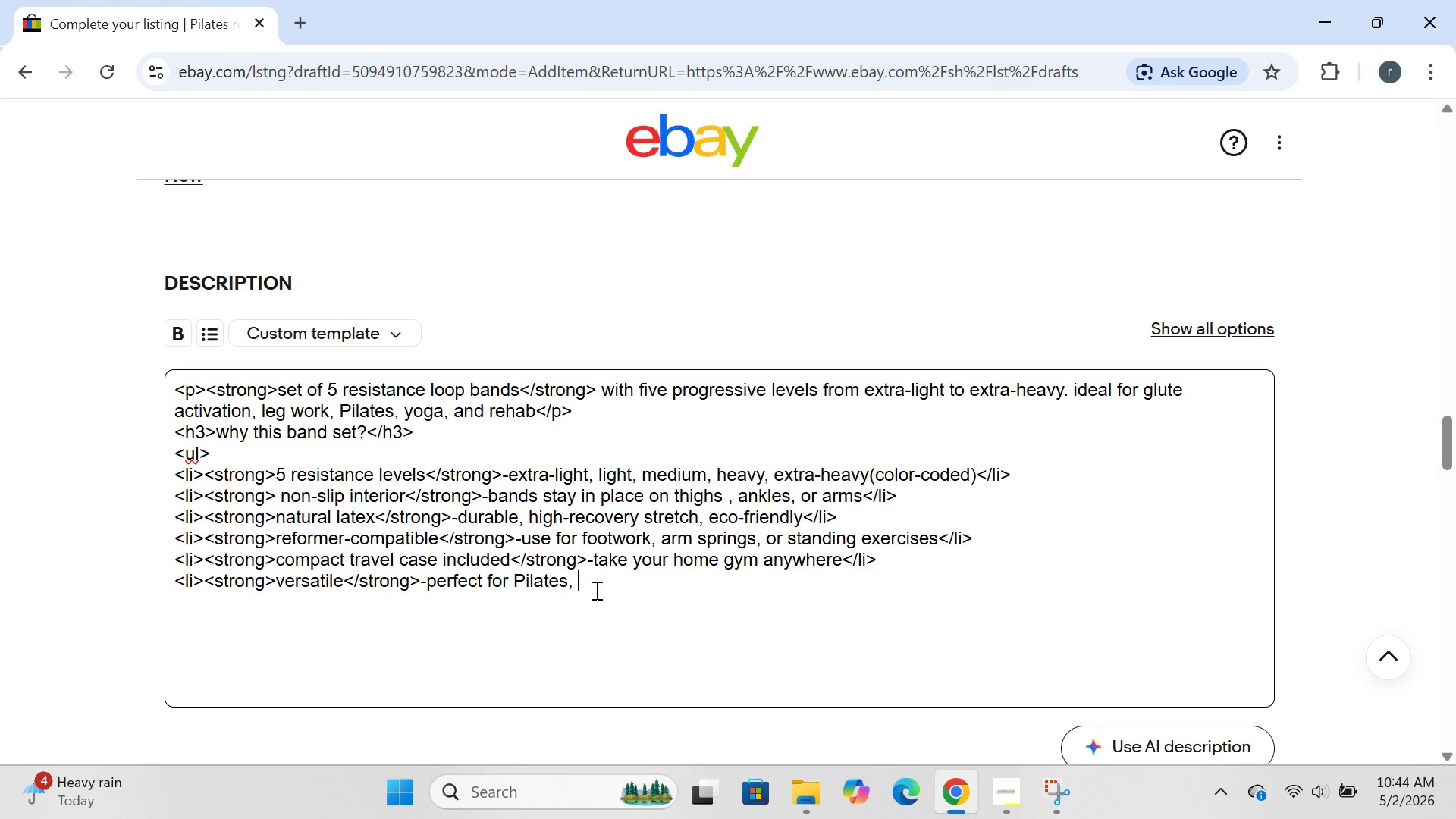 
type(yoga, barre, physical therapy, and strength traning<li>)
 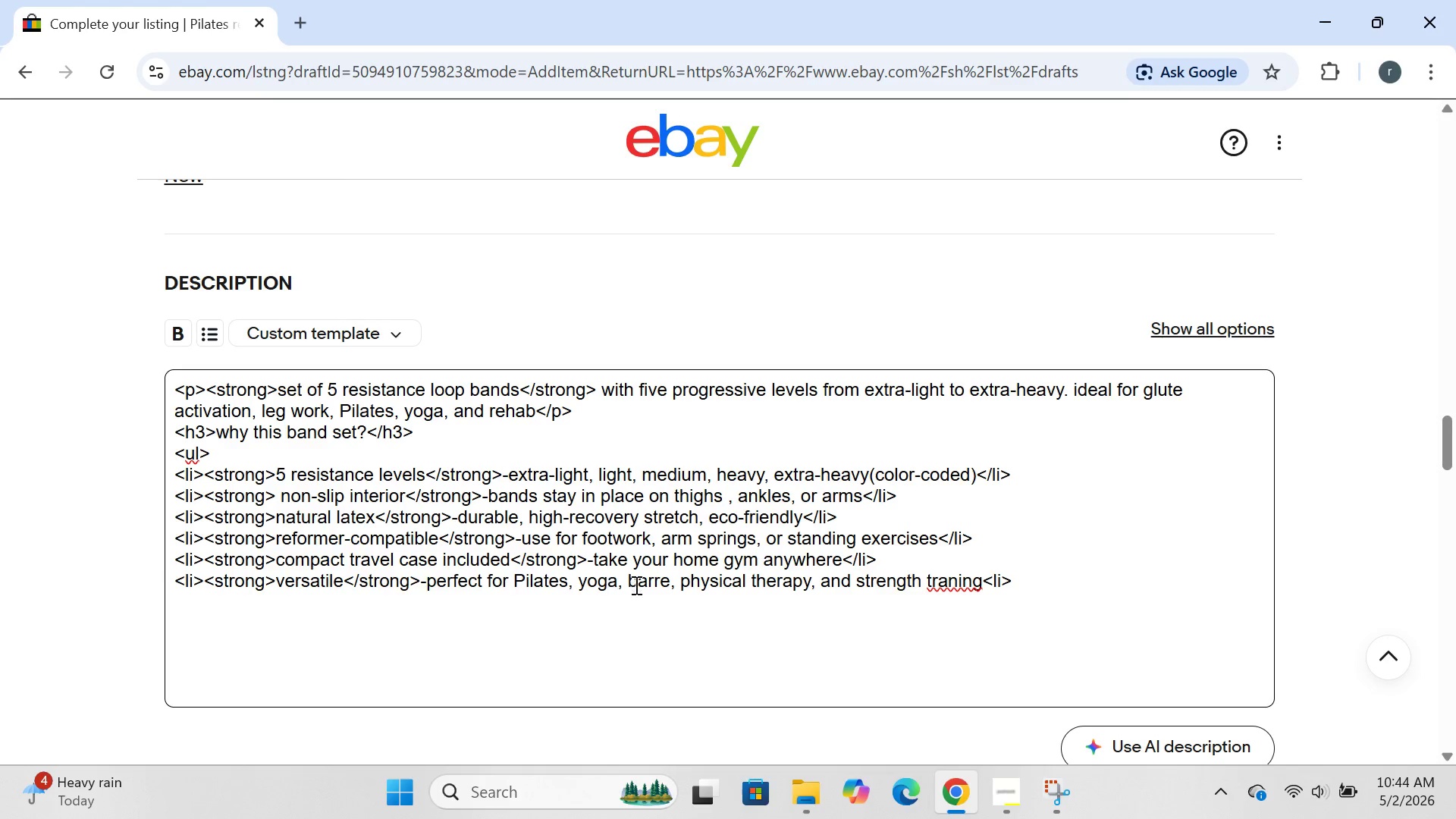 
left_click([951, 582])
 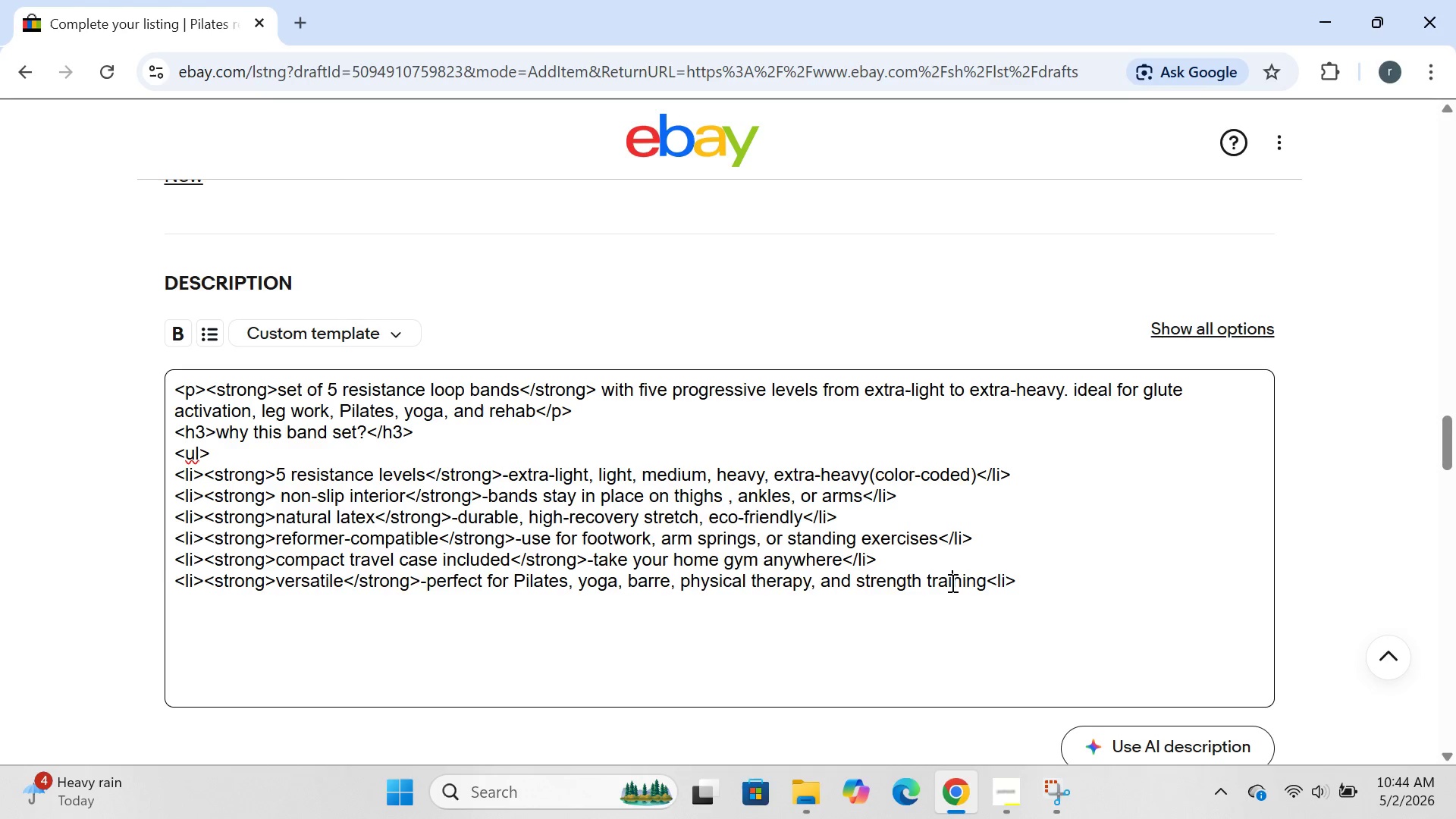 
key(I)
 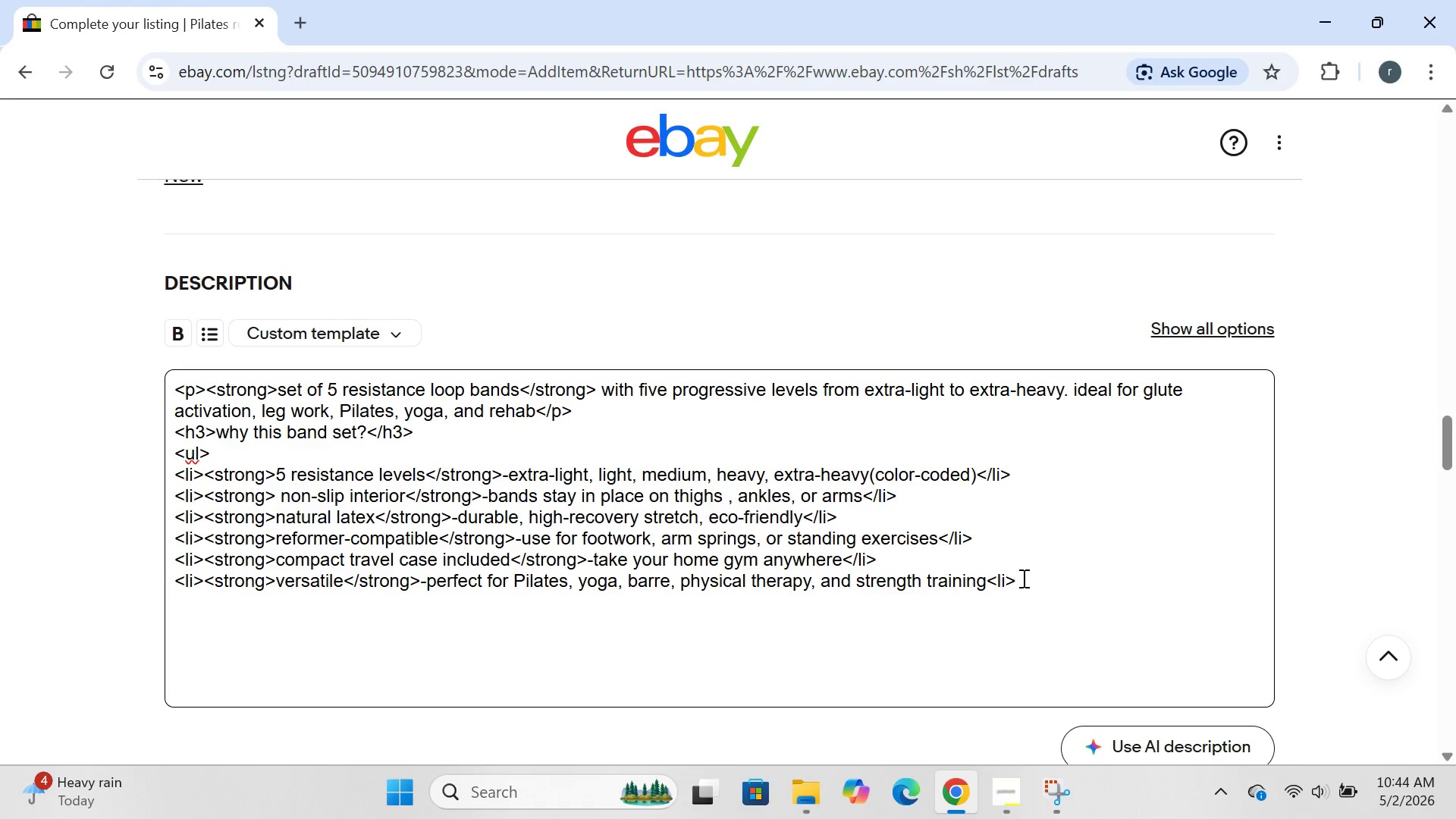 
left_click([1022, 578])
 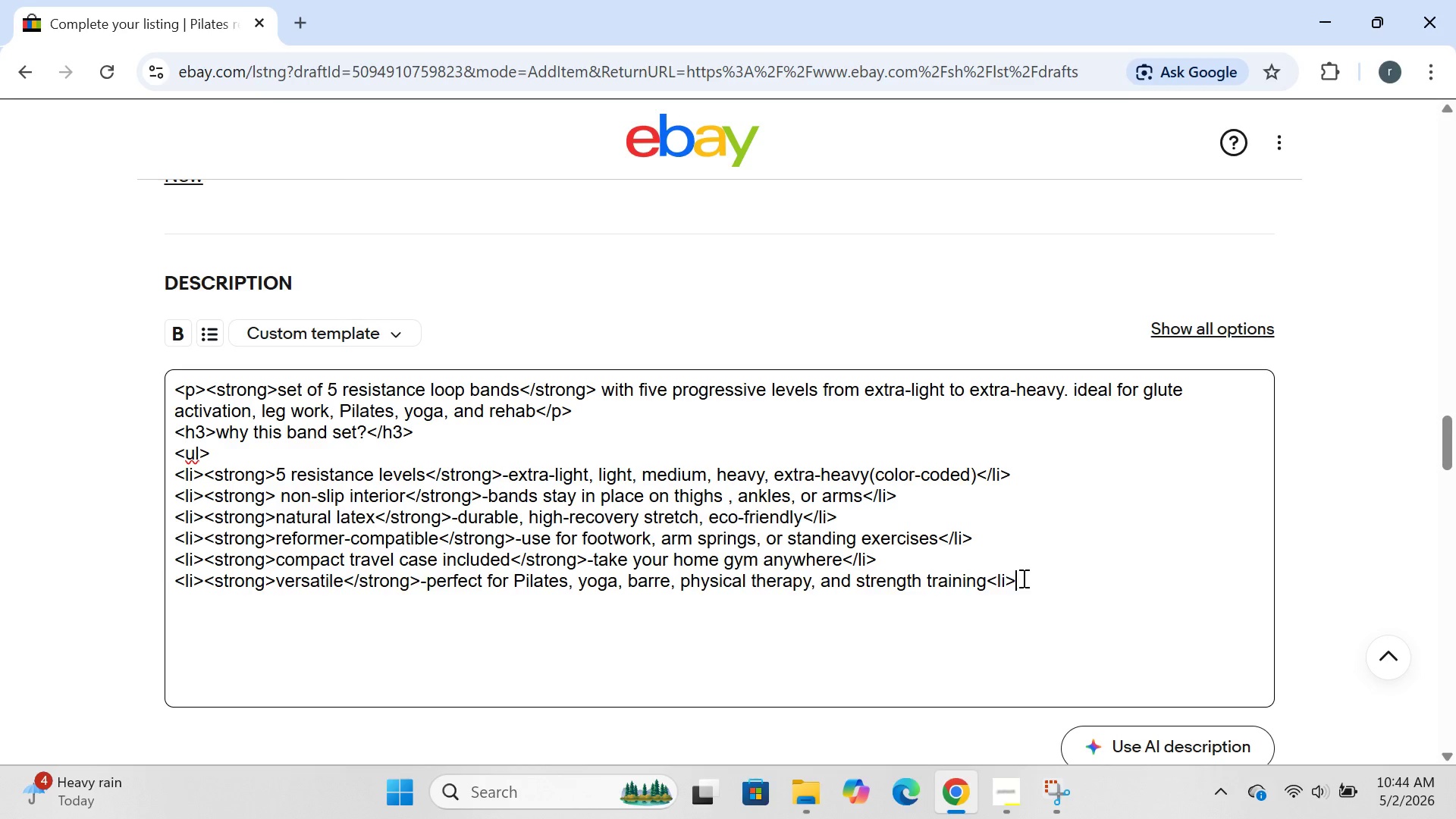 
key(Enter)
 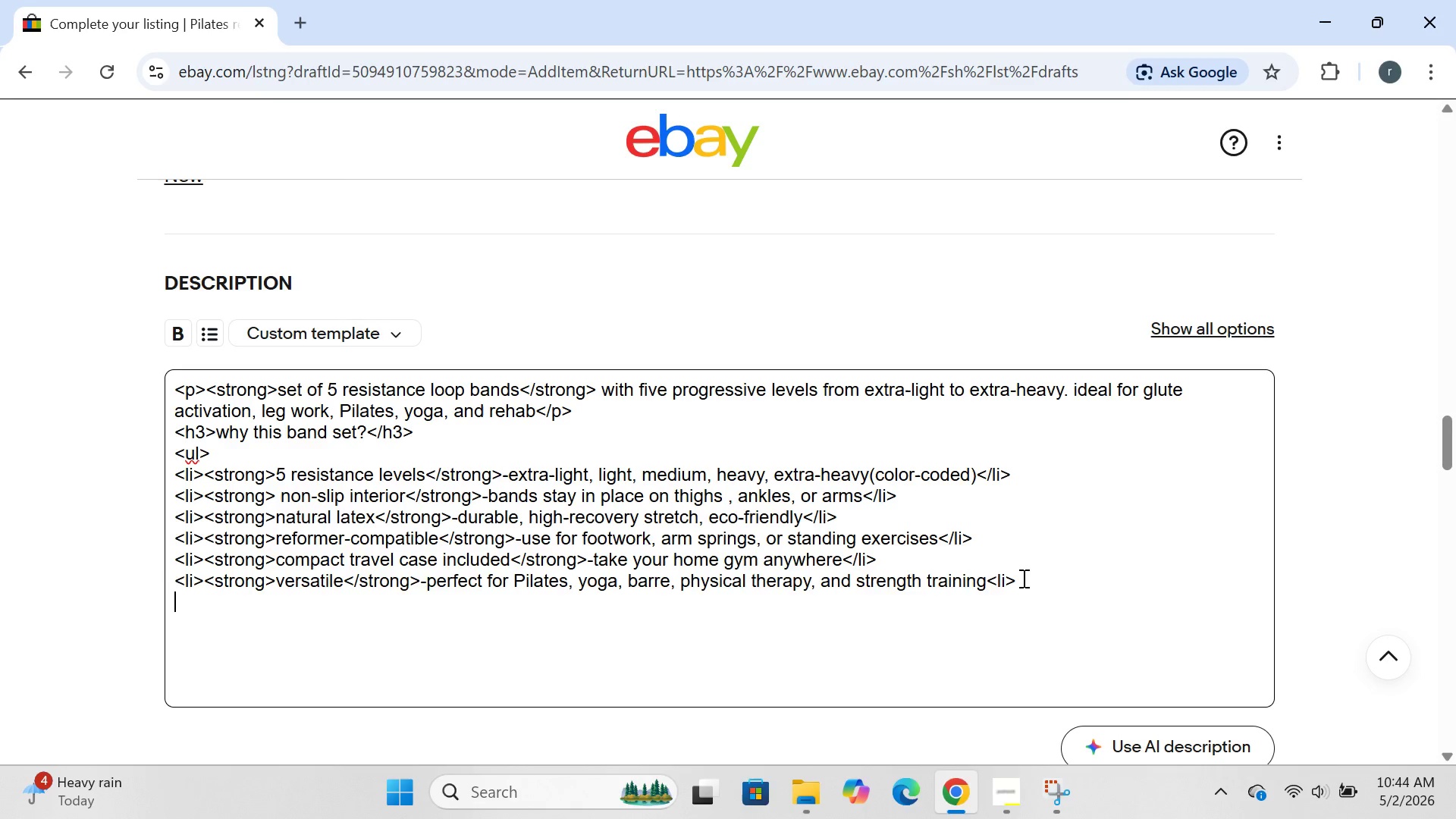 
type(</il)
key(Backspace)
key(Backspace)
type(u;l)
key(Backspace)
key(Backspace)
type(l>)
 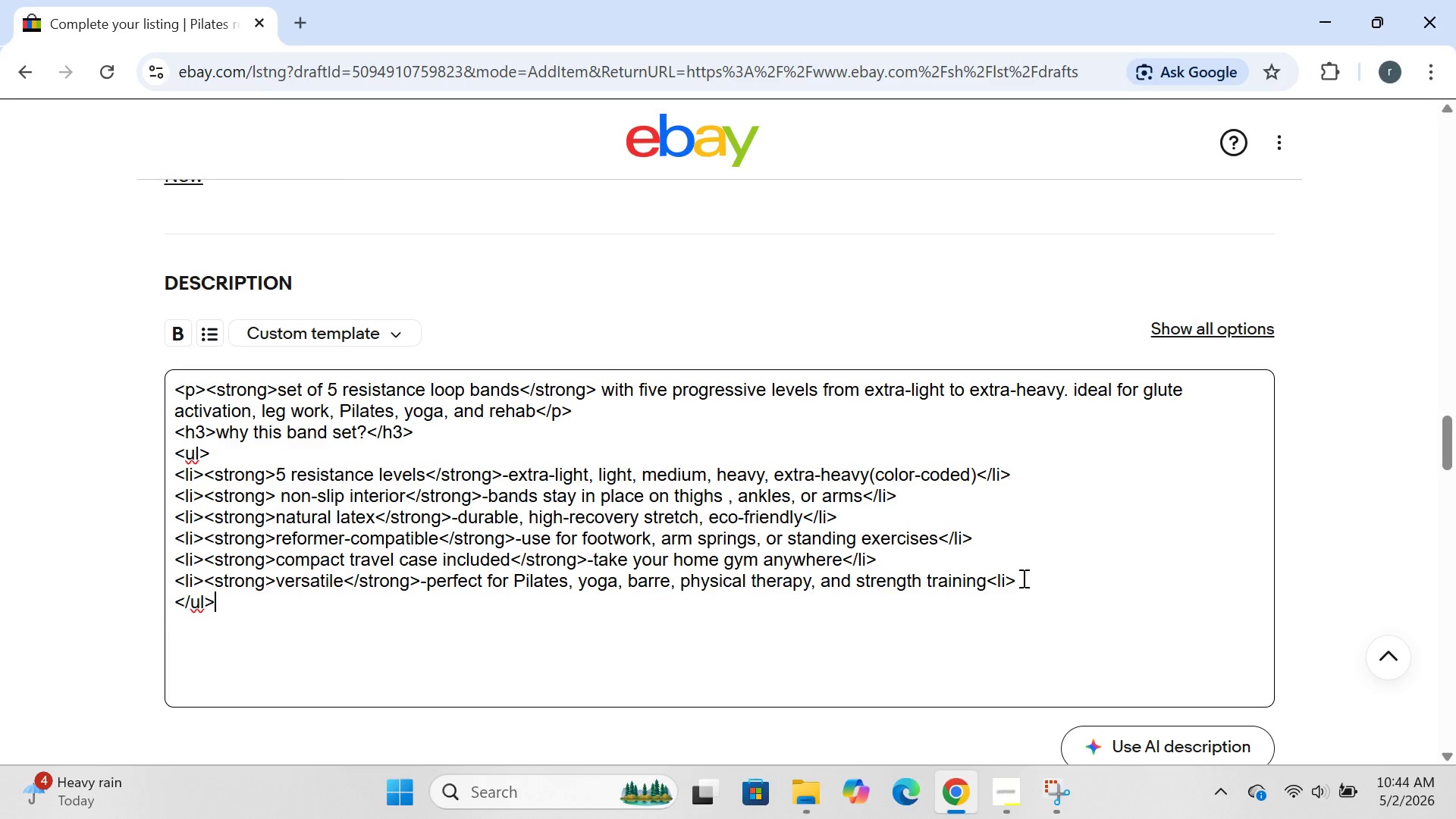 
key(Enter)
 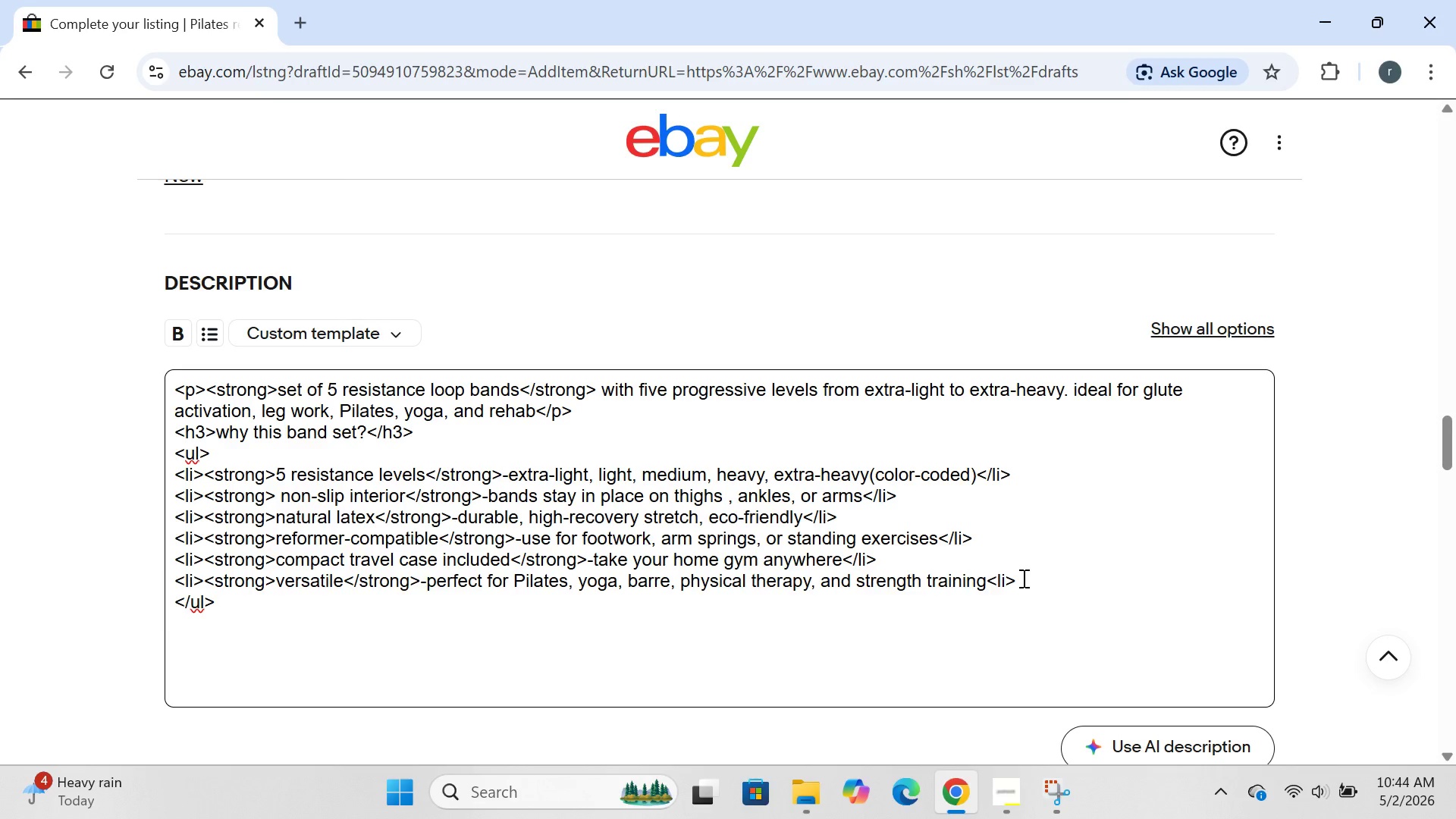 
type(<h3>specifications</h3>)
 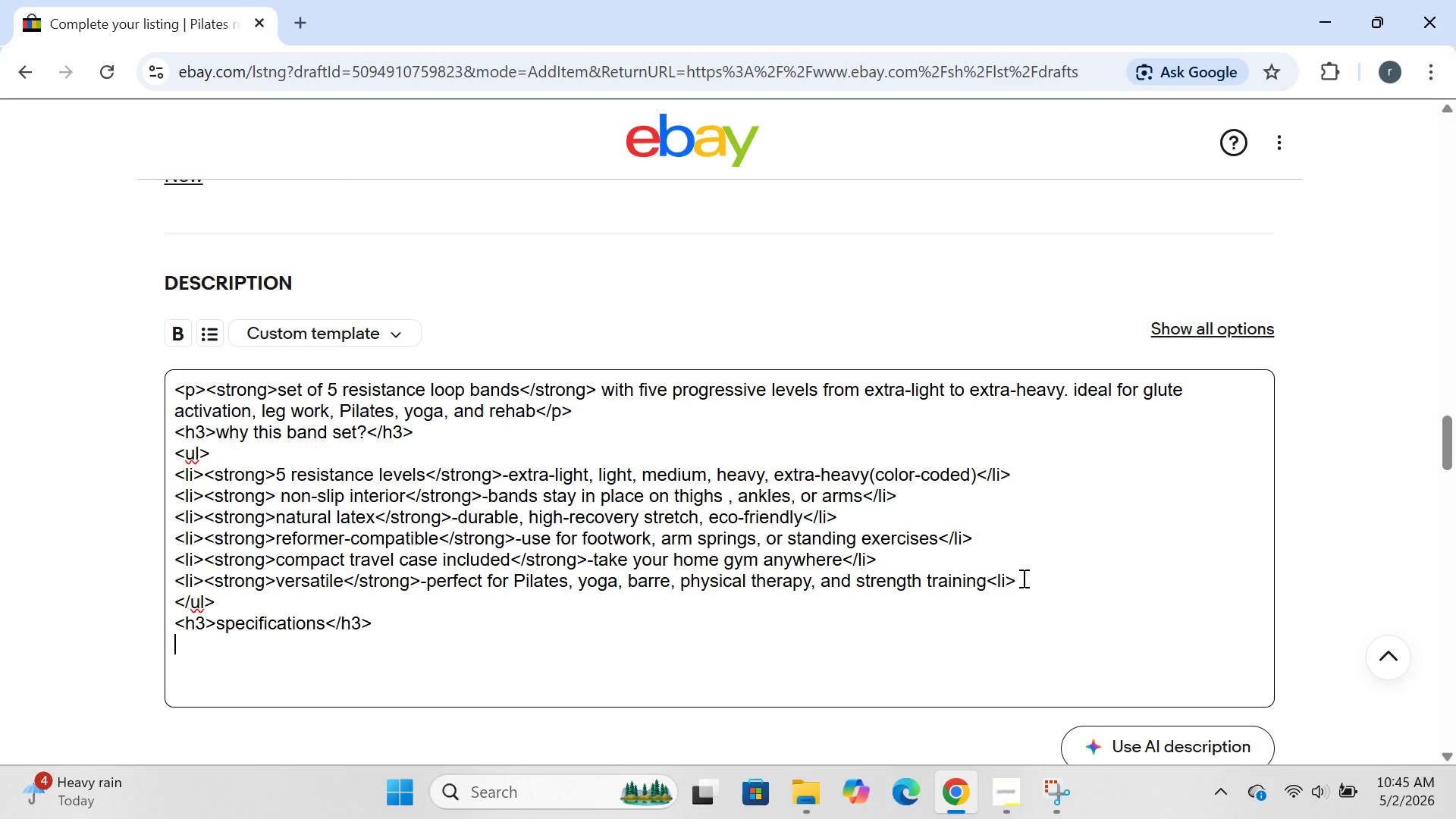 
key(Enter)
 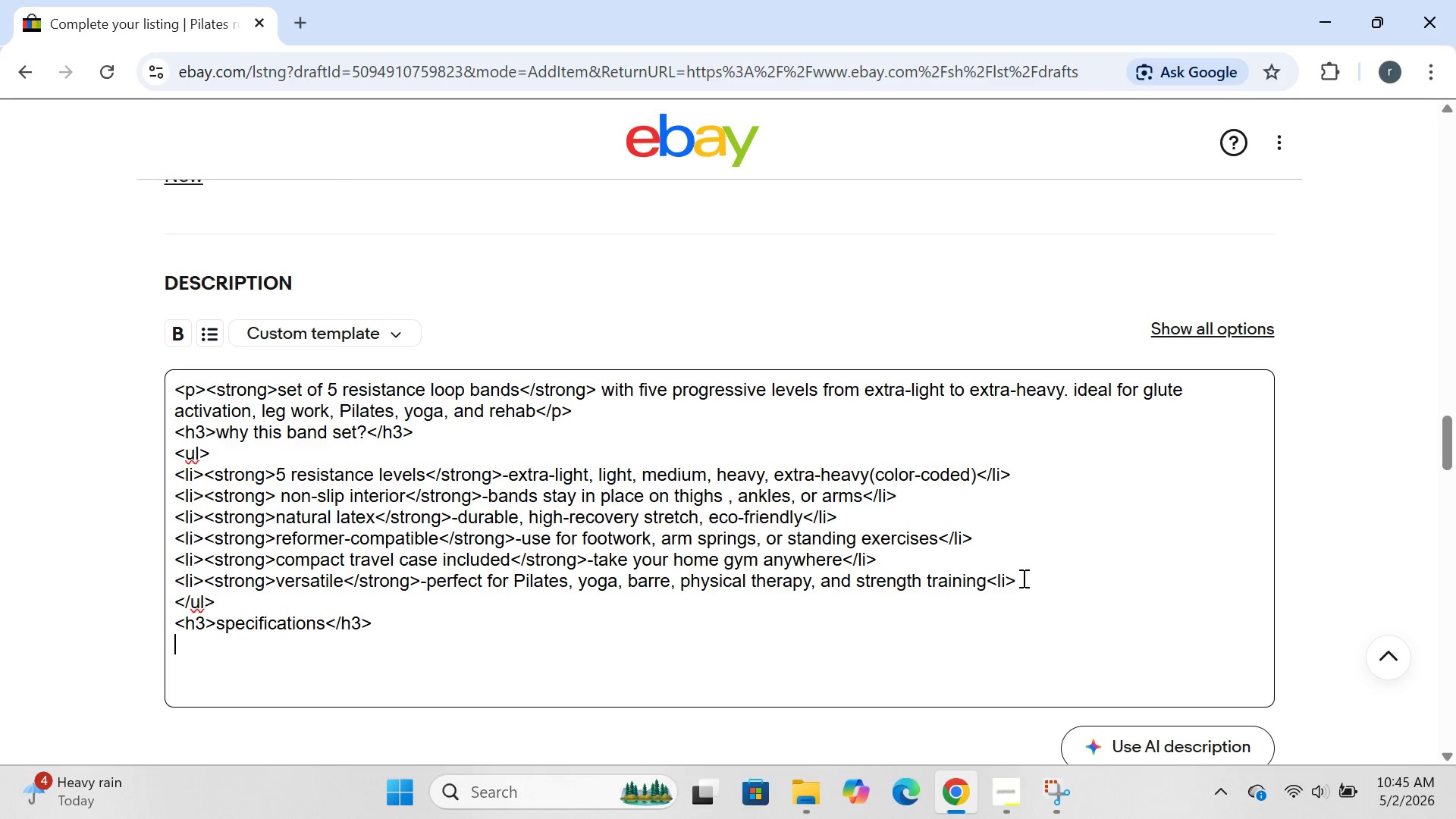 
hold_key(key=ShiftRight, duration=0.48)
 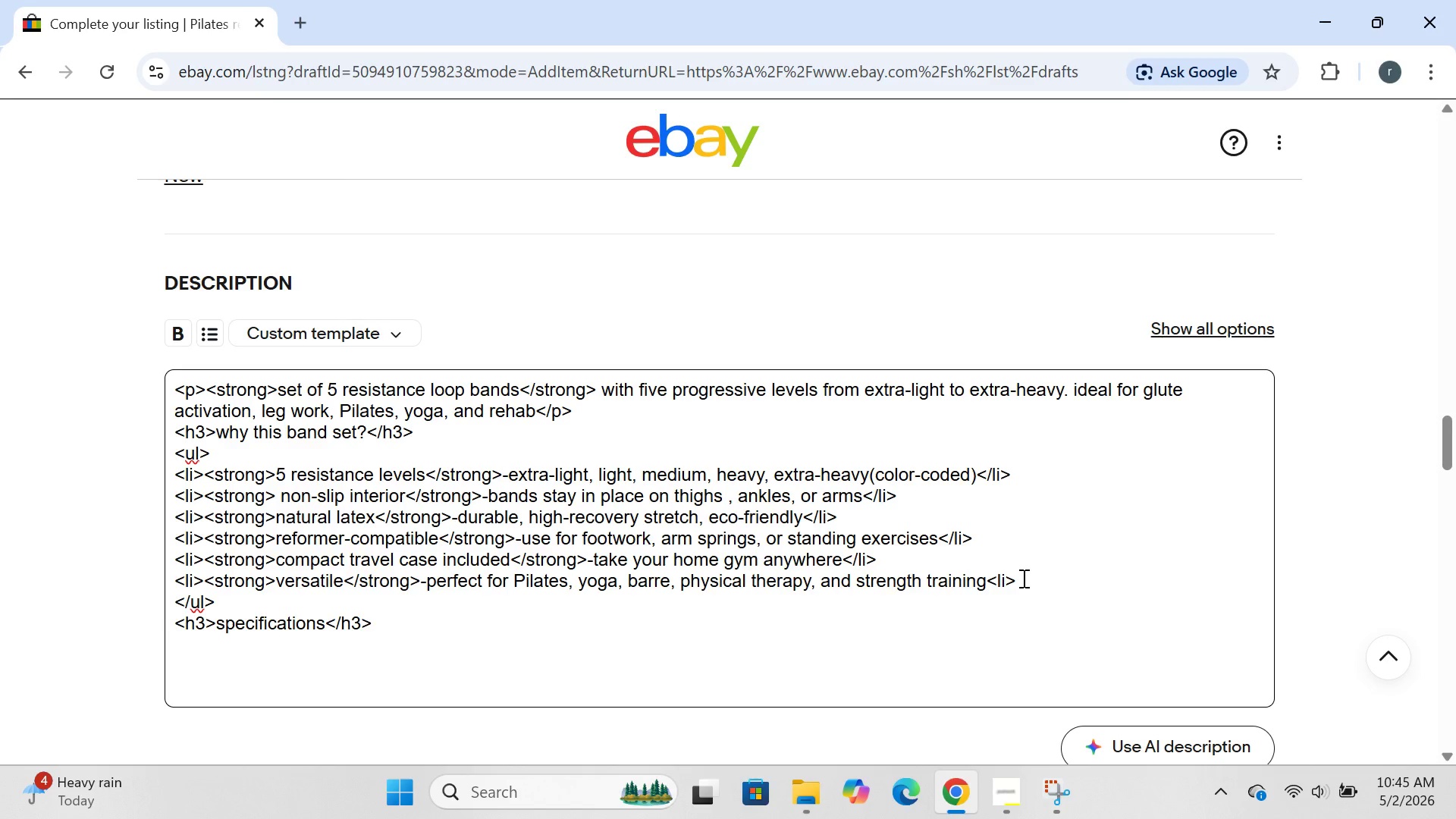 
type(<ul>[PageDown])
 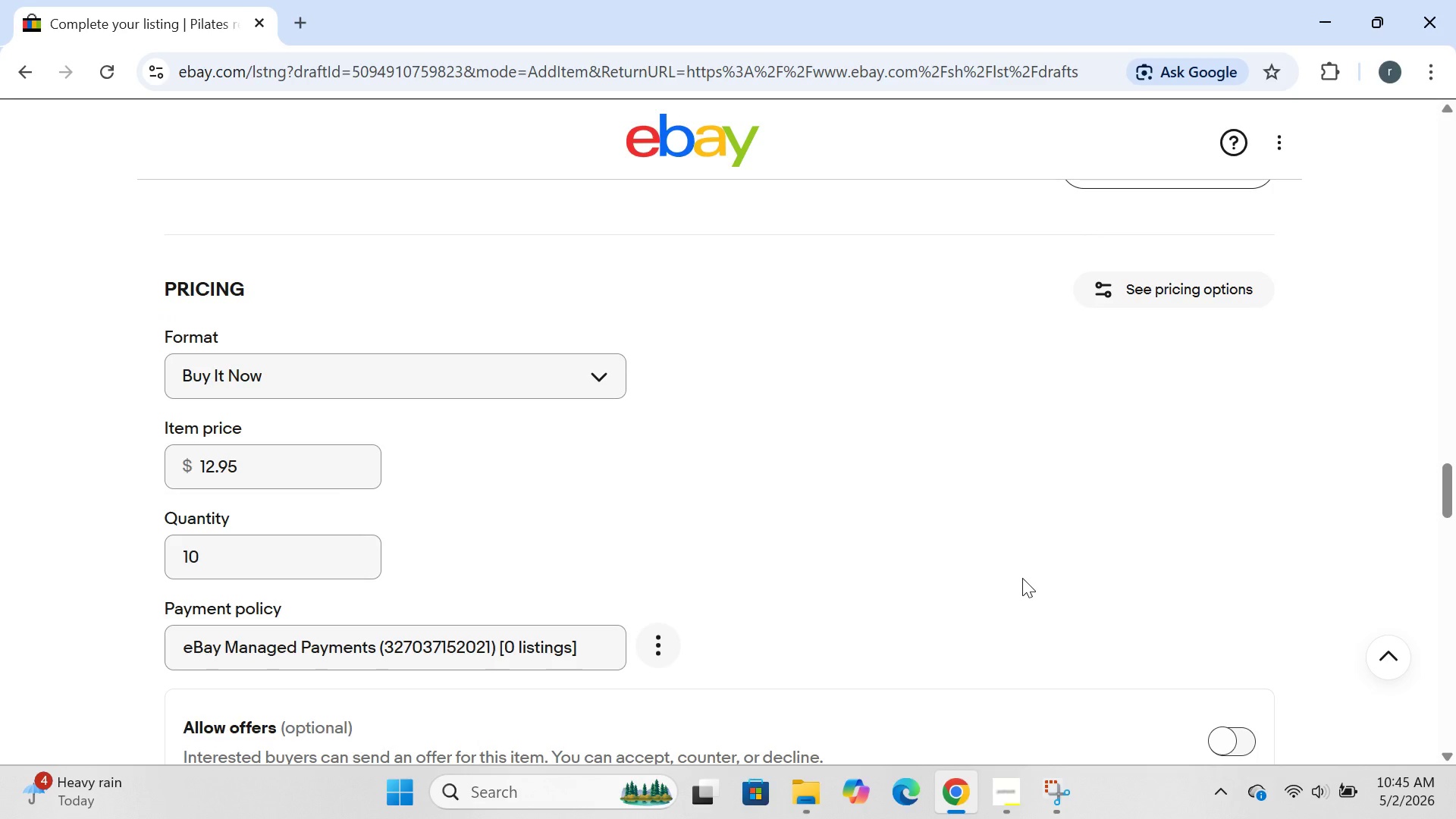 
mouse_move([990, 622])
 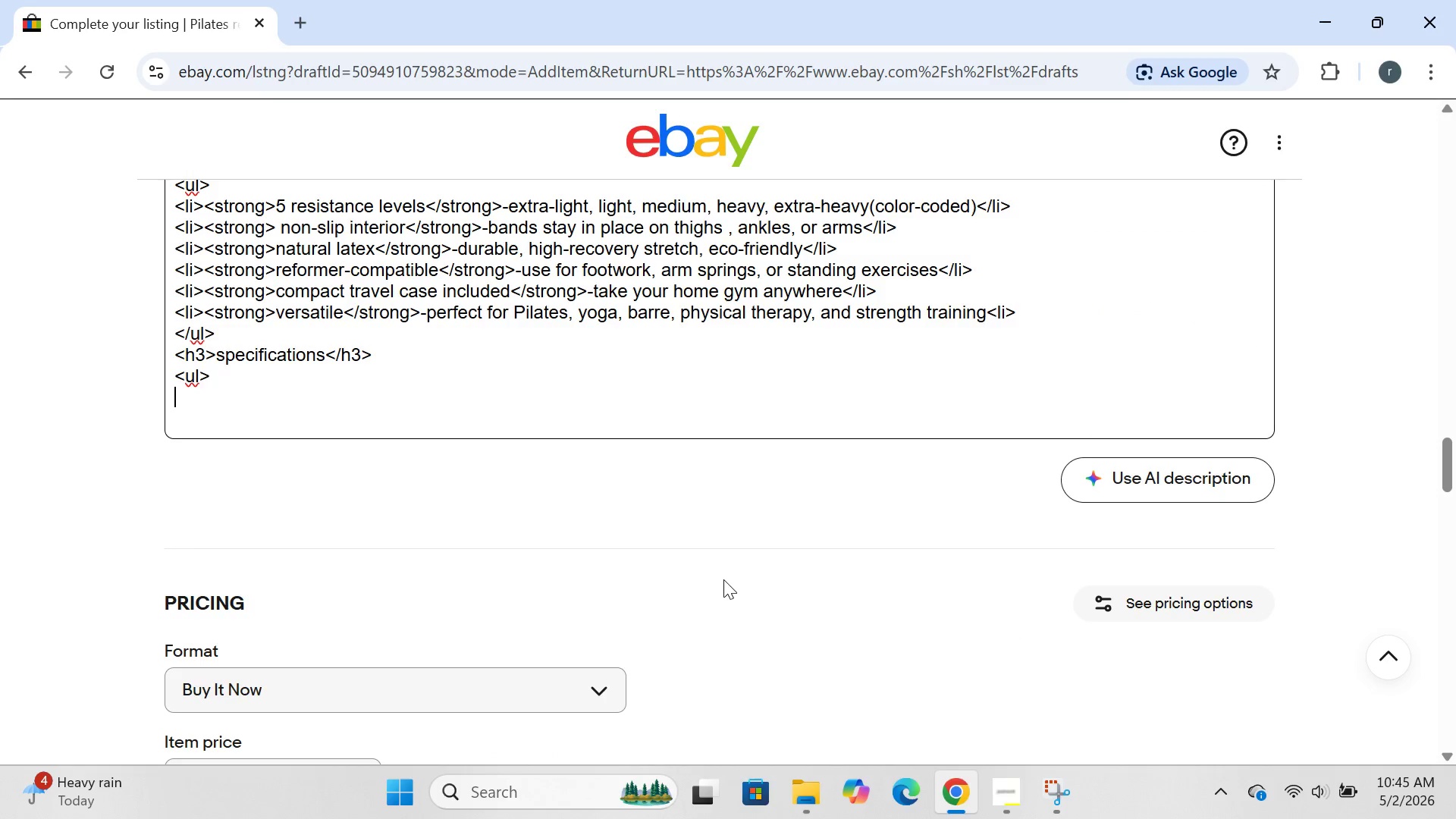 
key(Enter)
 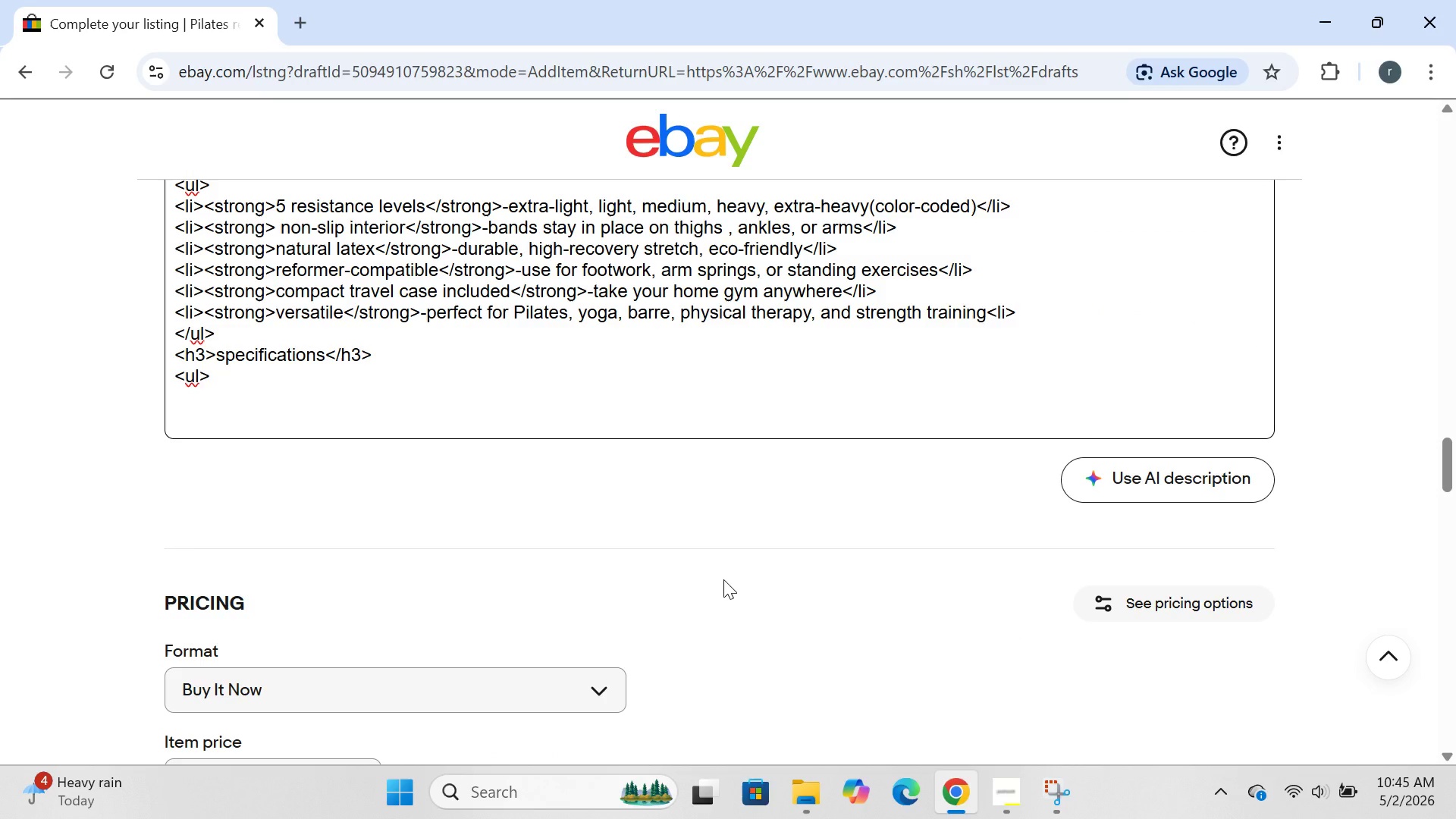 
hold_key(key=ShiftRight, duration=1.08)
 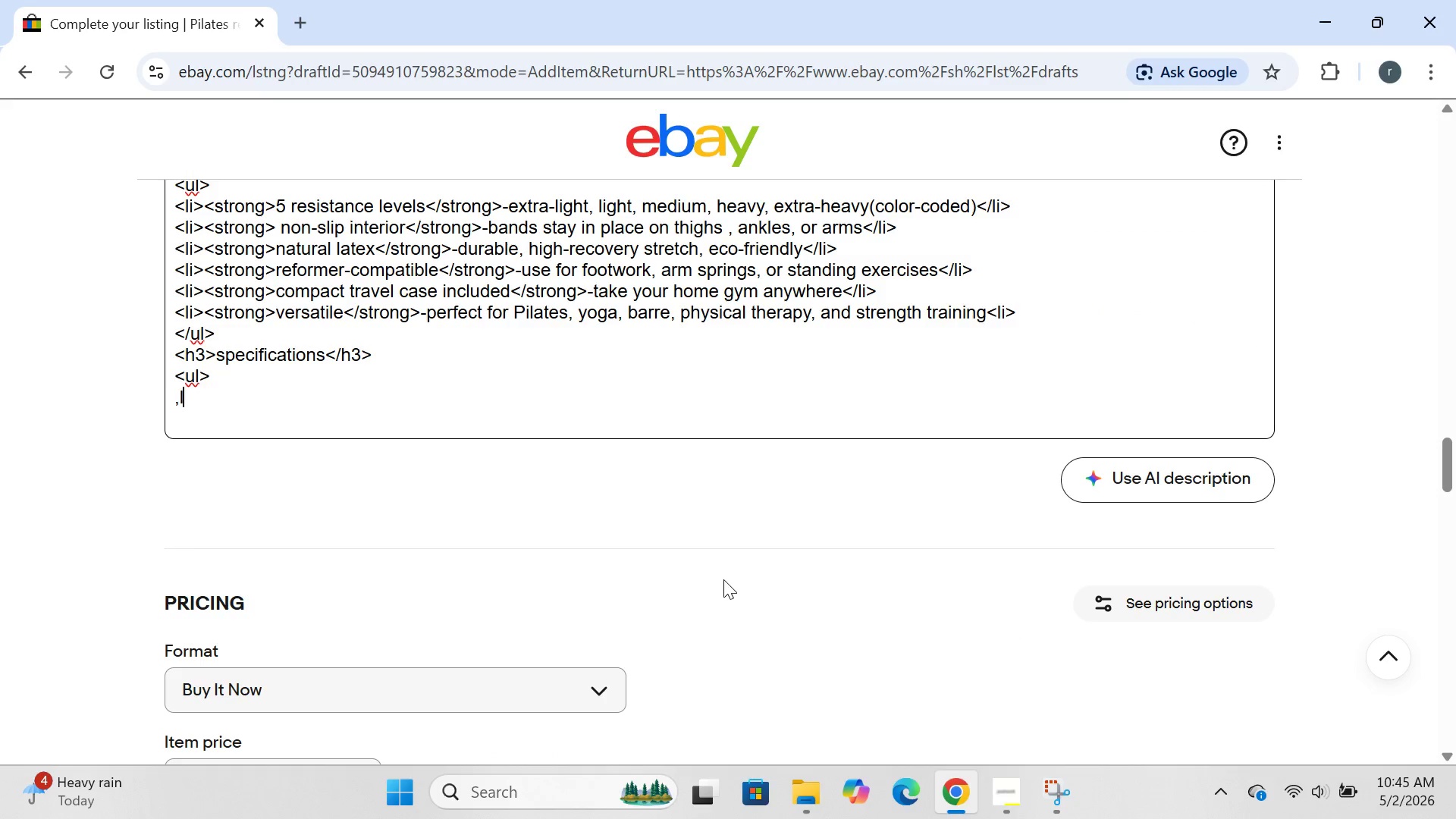 
type(,li)
key(Backspace)
key(Backspace)
key(Backspace)
type(<li>,)
key(Backspace)
type(material")
key(Backspace)
type(: natural latex</li>)
 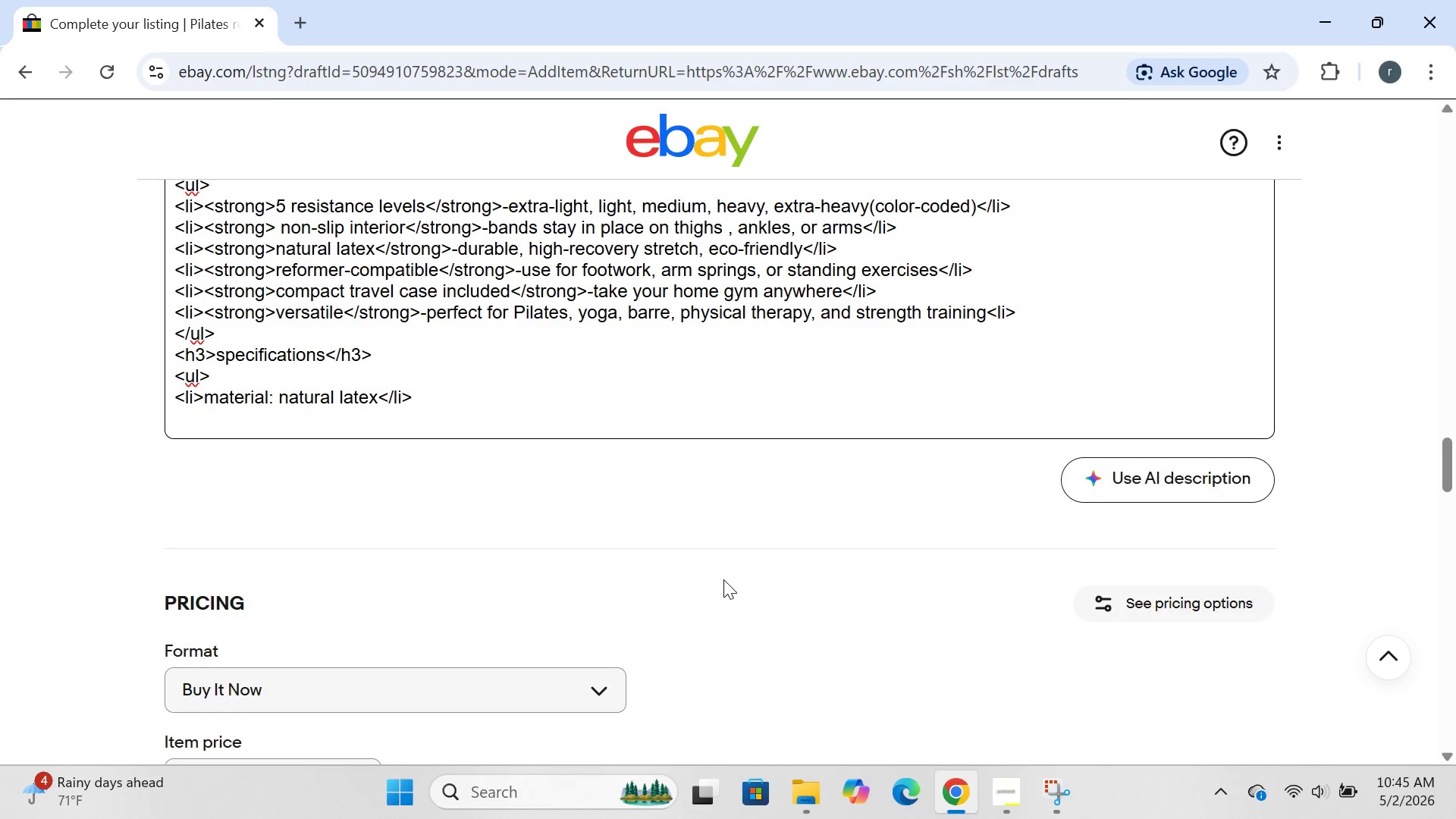 
key(Enter)
 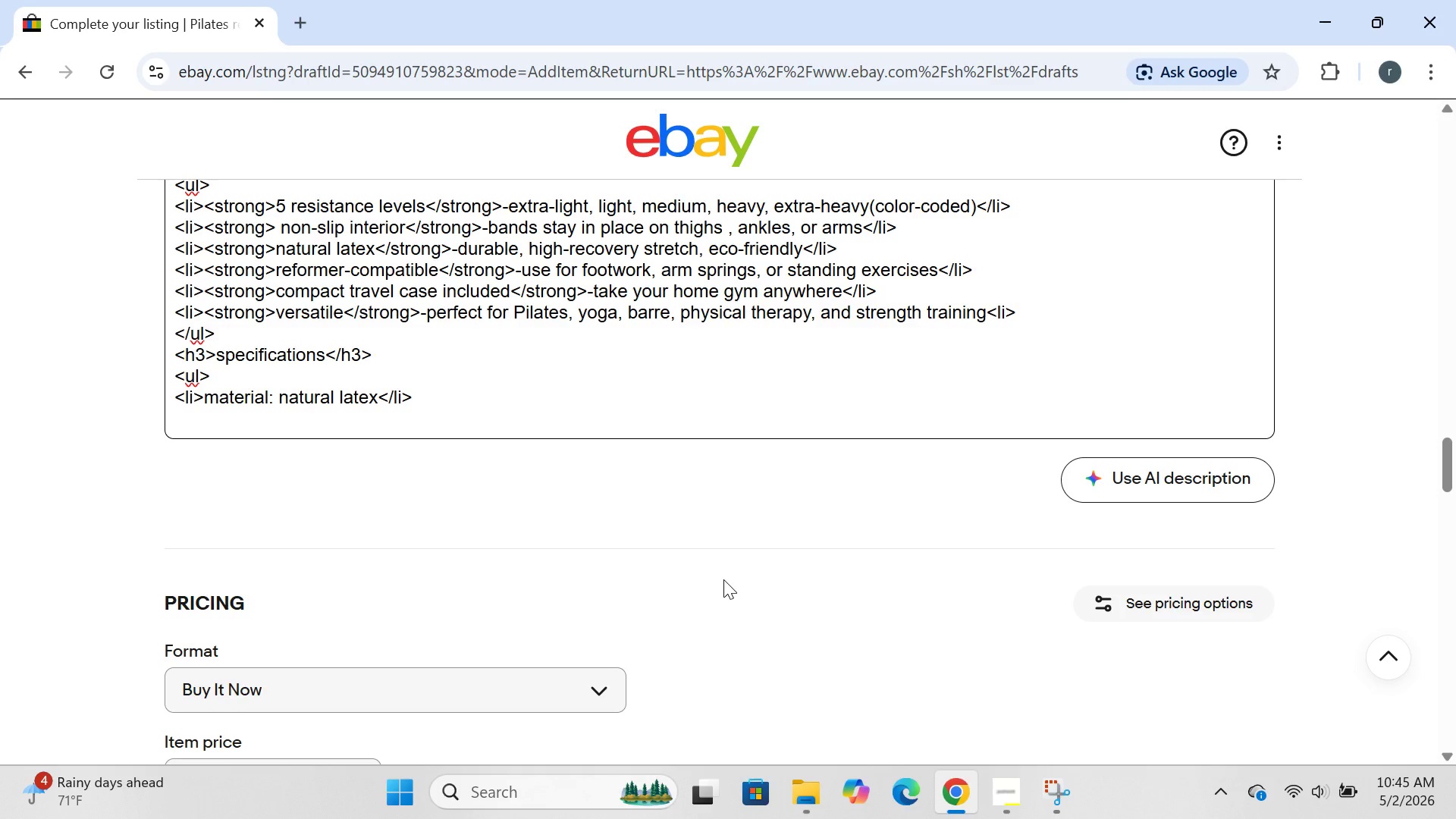 
type(<li>n)
key(Backspace)
type(bad)
key(Backspace)
type(nd dimensiond)
key(Backspace)
type(s(each_)
key(Backspace)
type():12" L x 2" W x )
 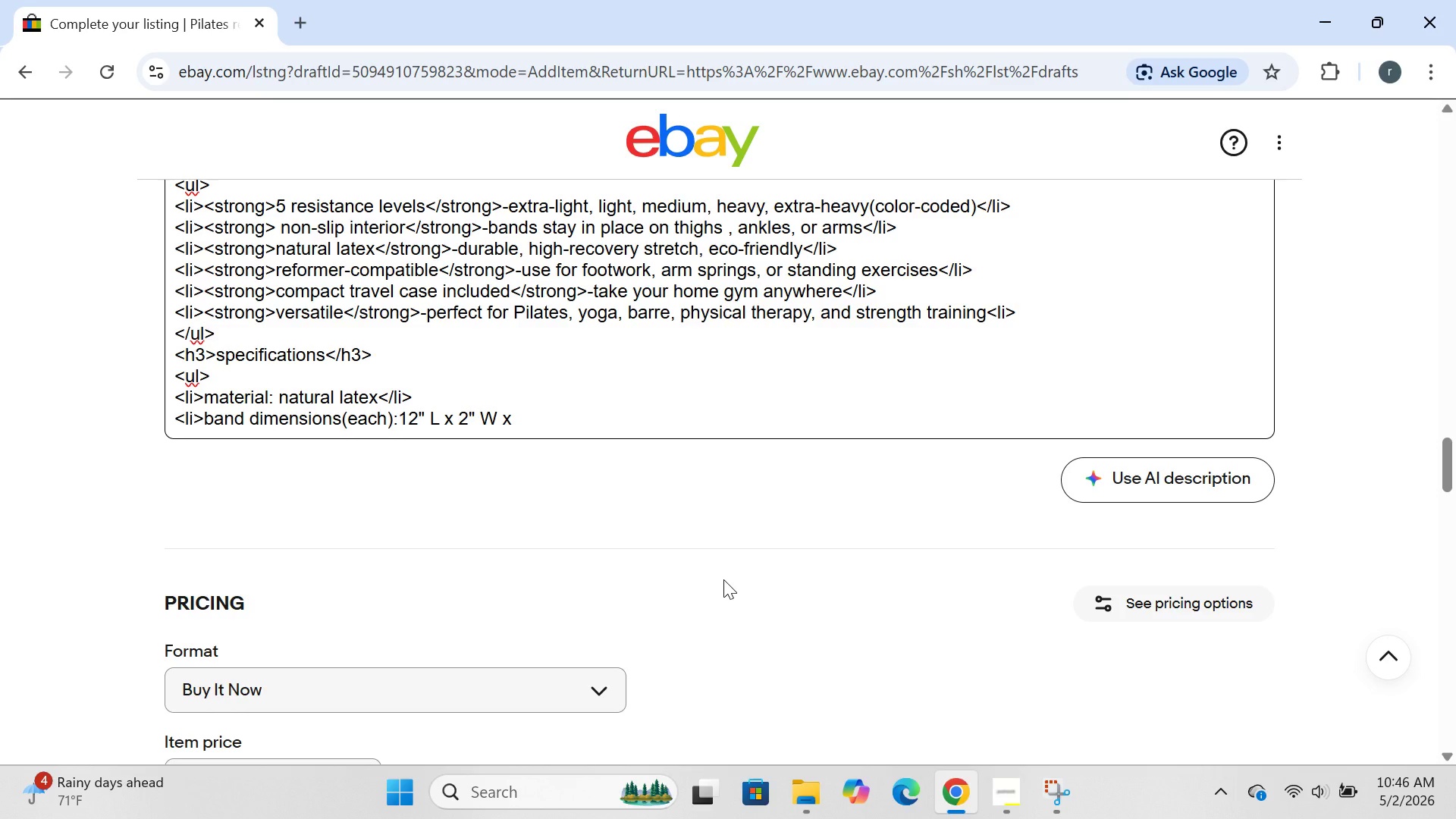 
key(Backspace)
key(Backspace)
type(<lo)
key(Backspace)
type(i>)
 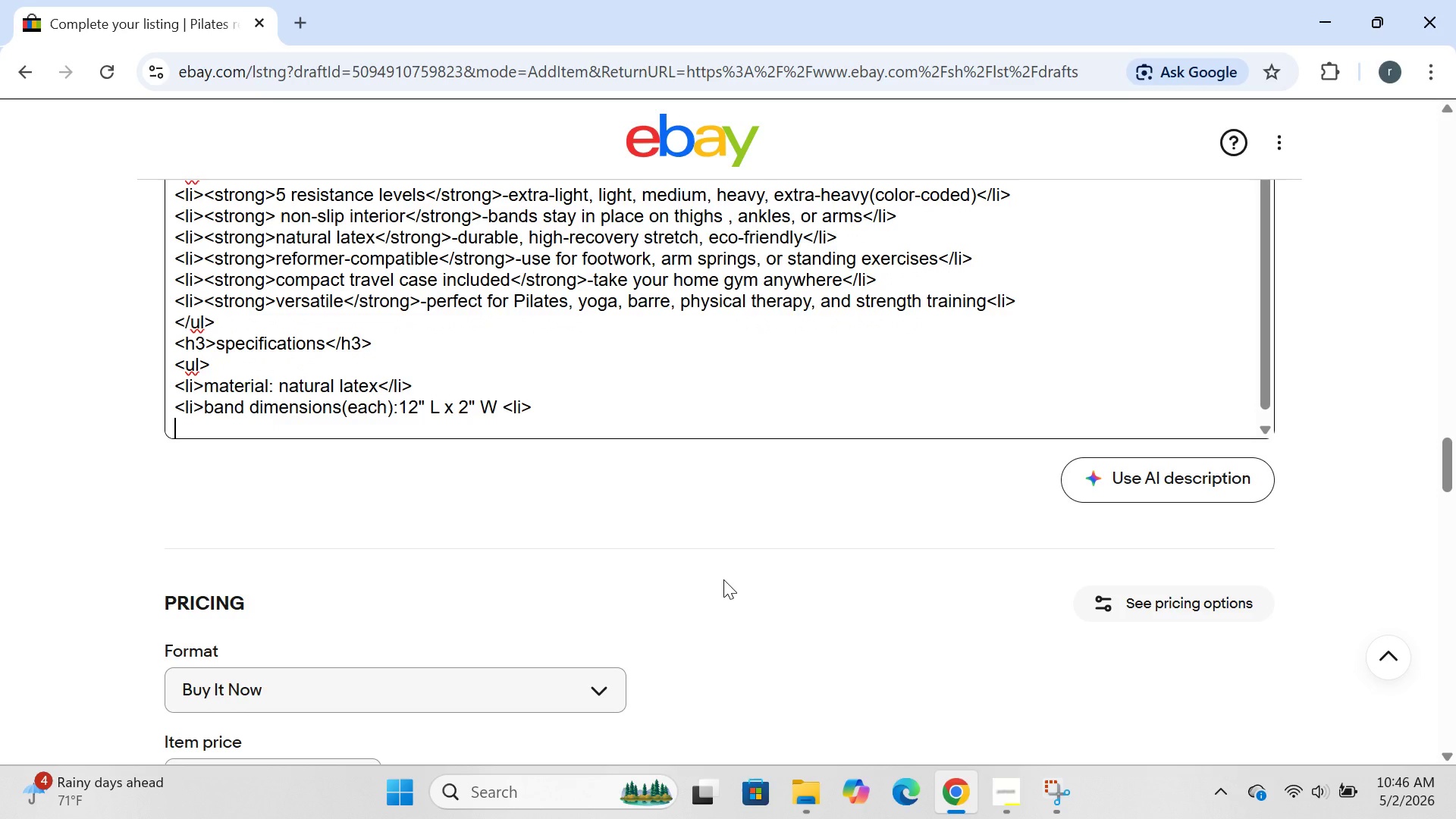 
 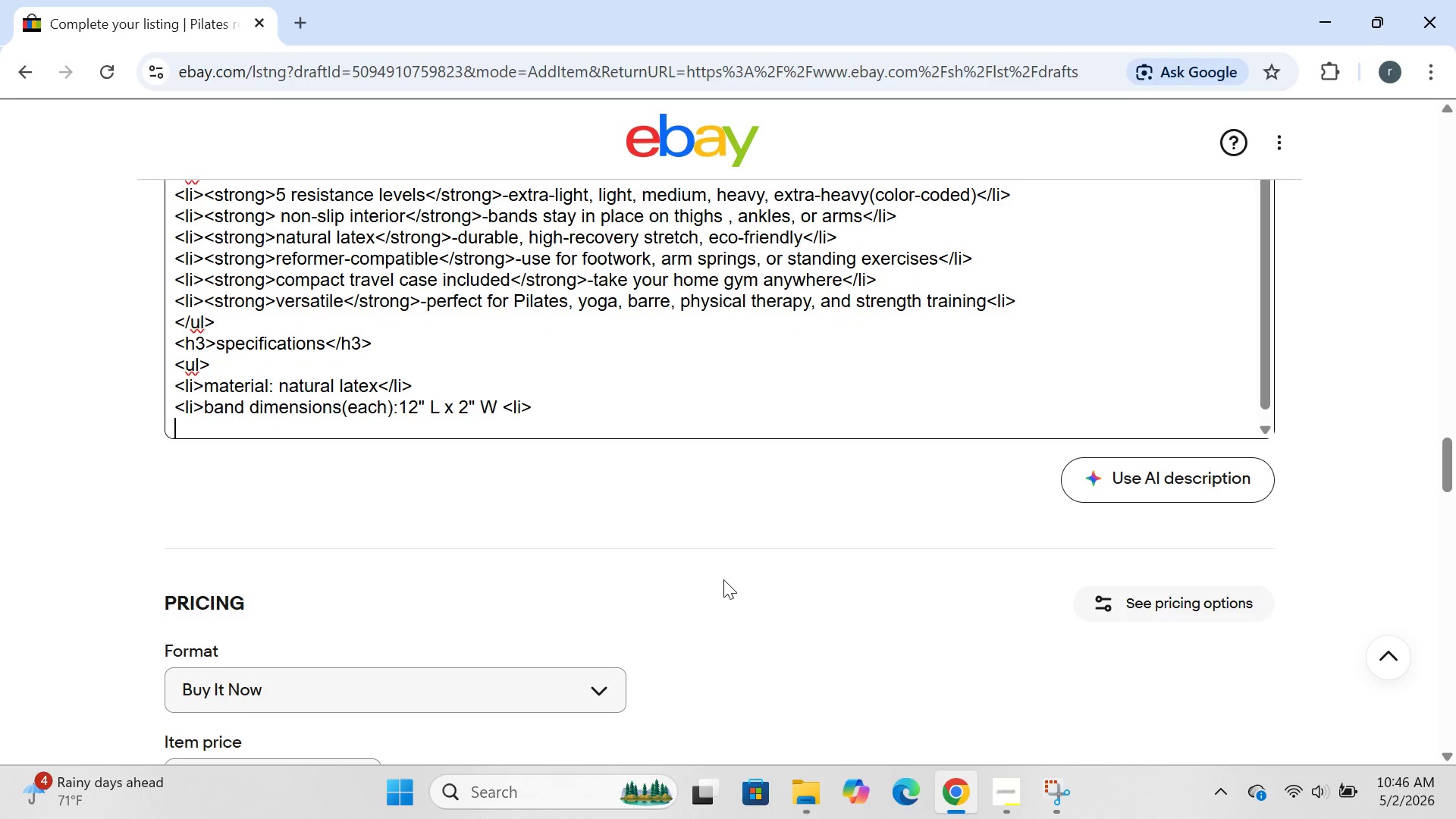 
key(Enter)
 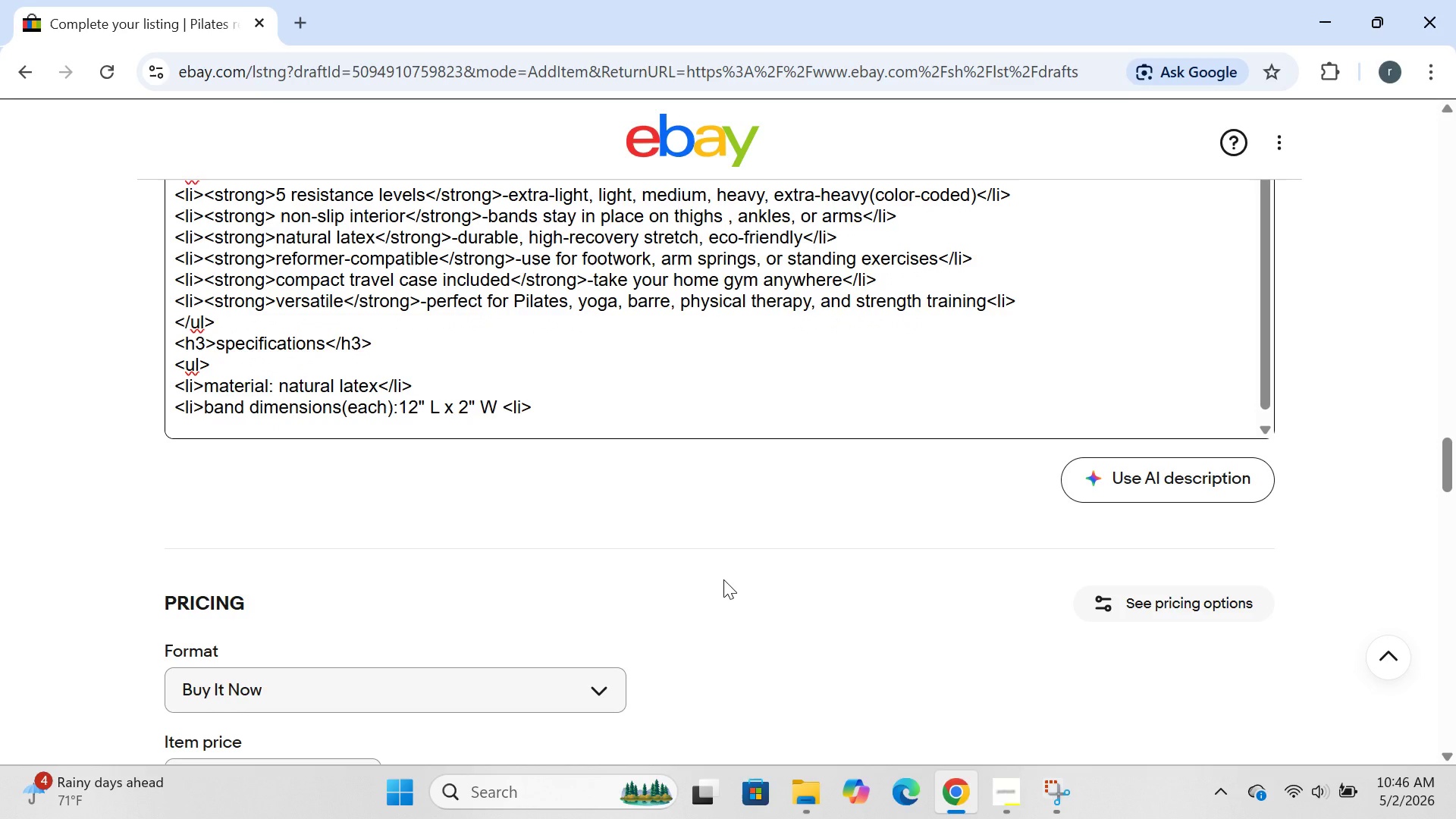 
type(<li>tota; )
key(Backspace)
key(Backspace)
type(l)
 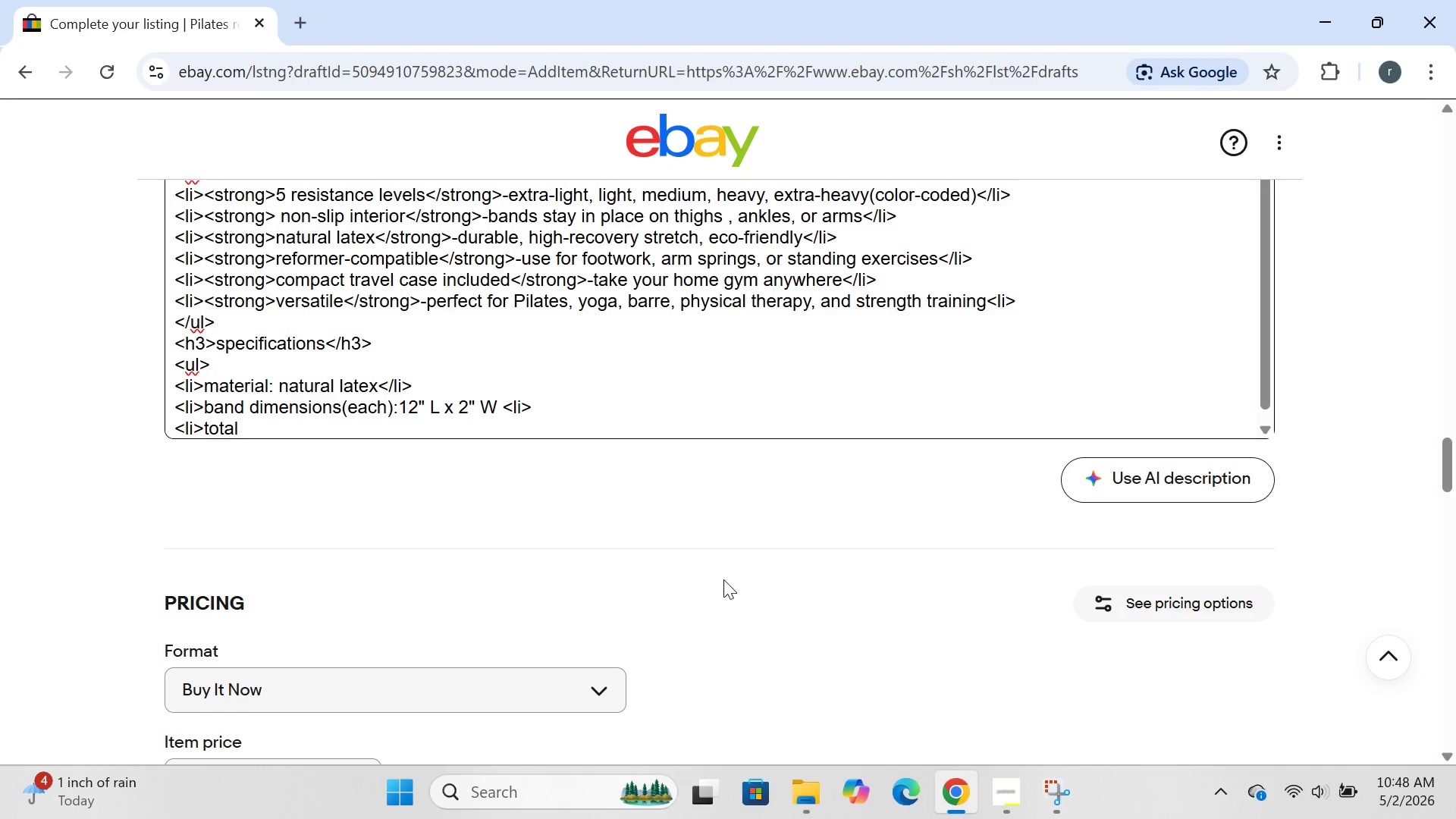 
wait(102.94)
 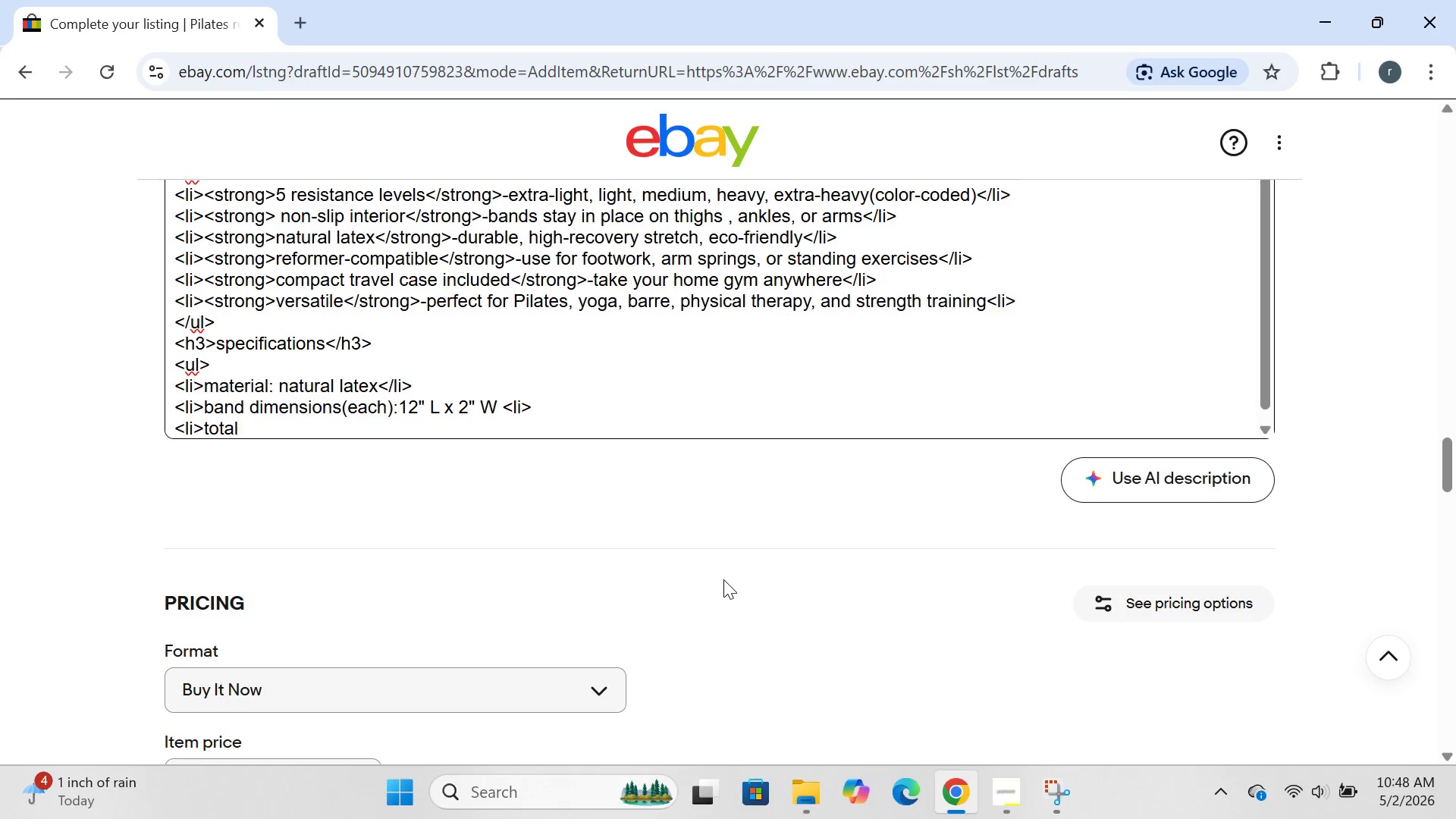 
key(Space)
 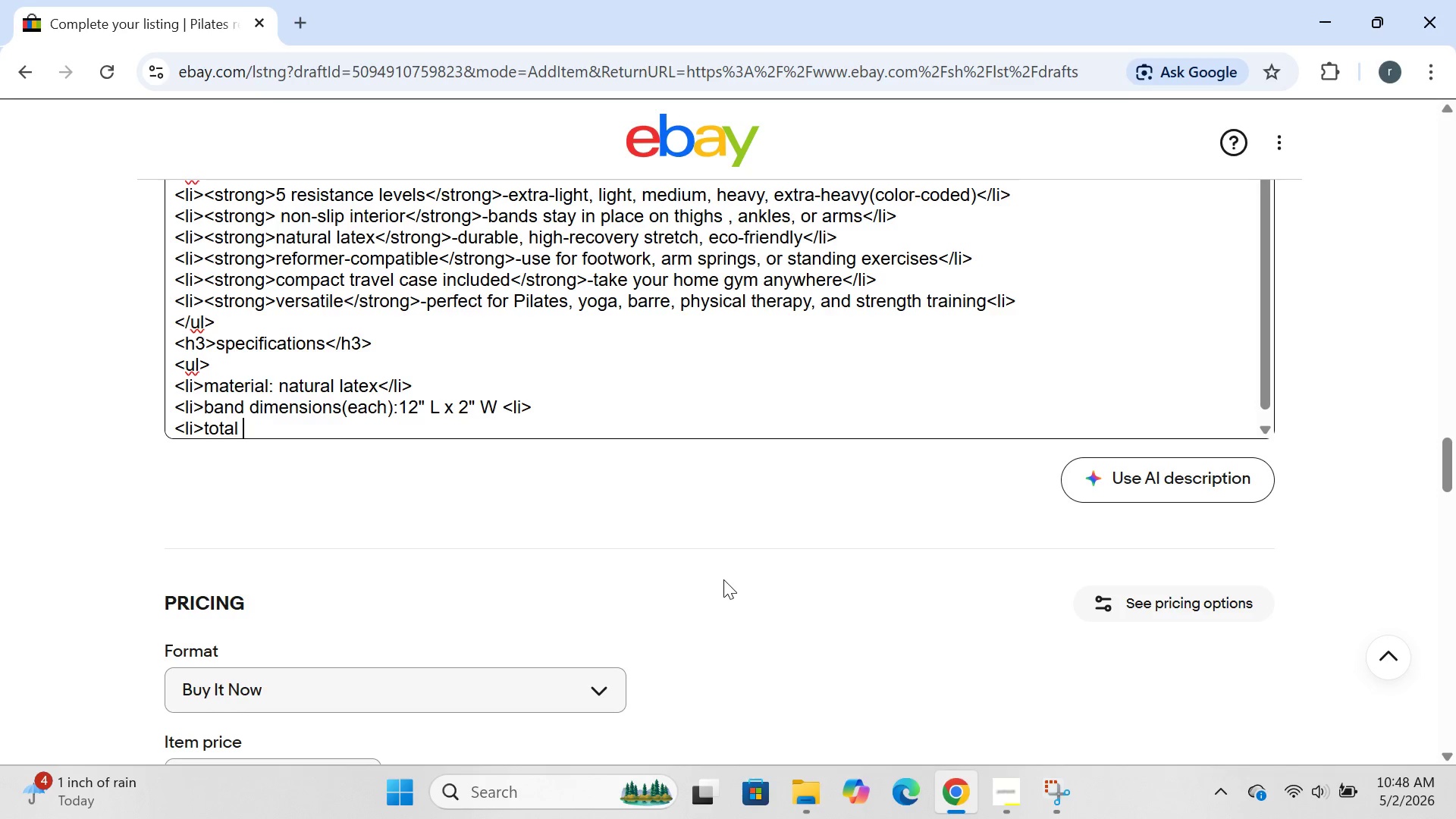 
type(sset=)
key(Backspace)
key(Backspace)
key(Backspace)
type(etb)
key(Backspace)
type( weight: 0.4 lb(0.18 kg)</li>)
 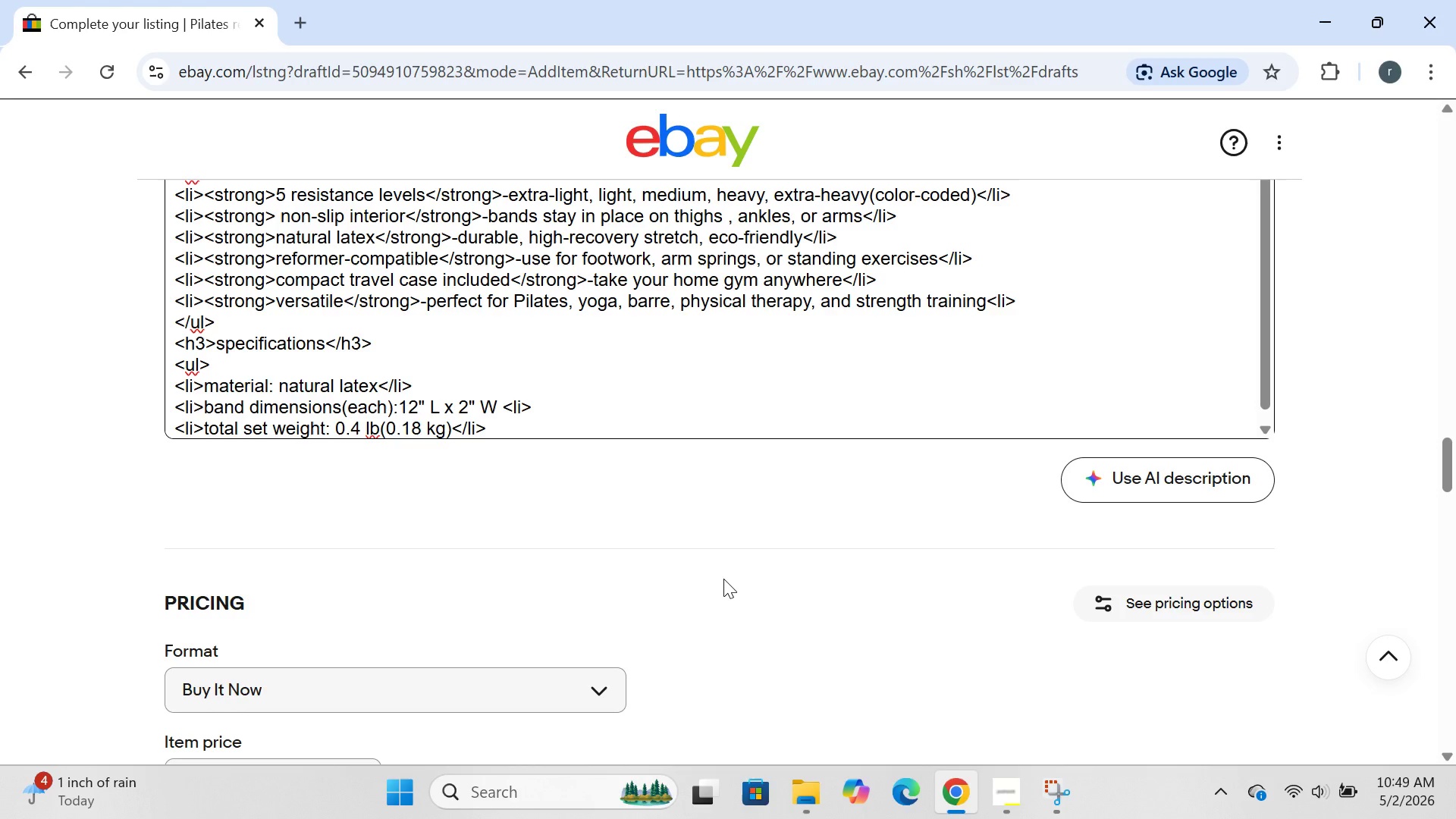 
key(Enter)
 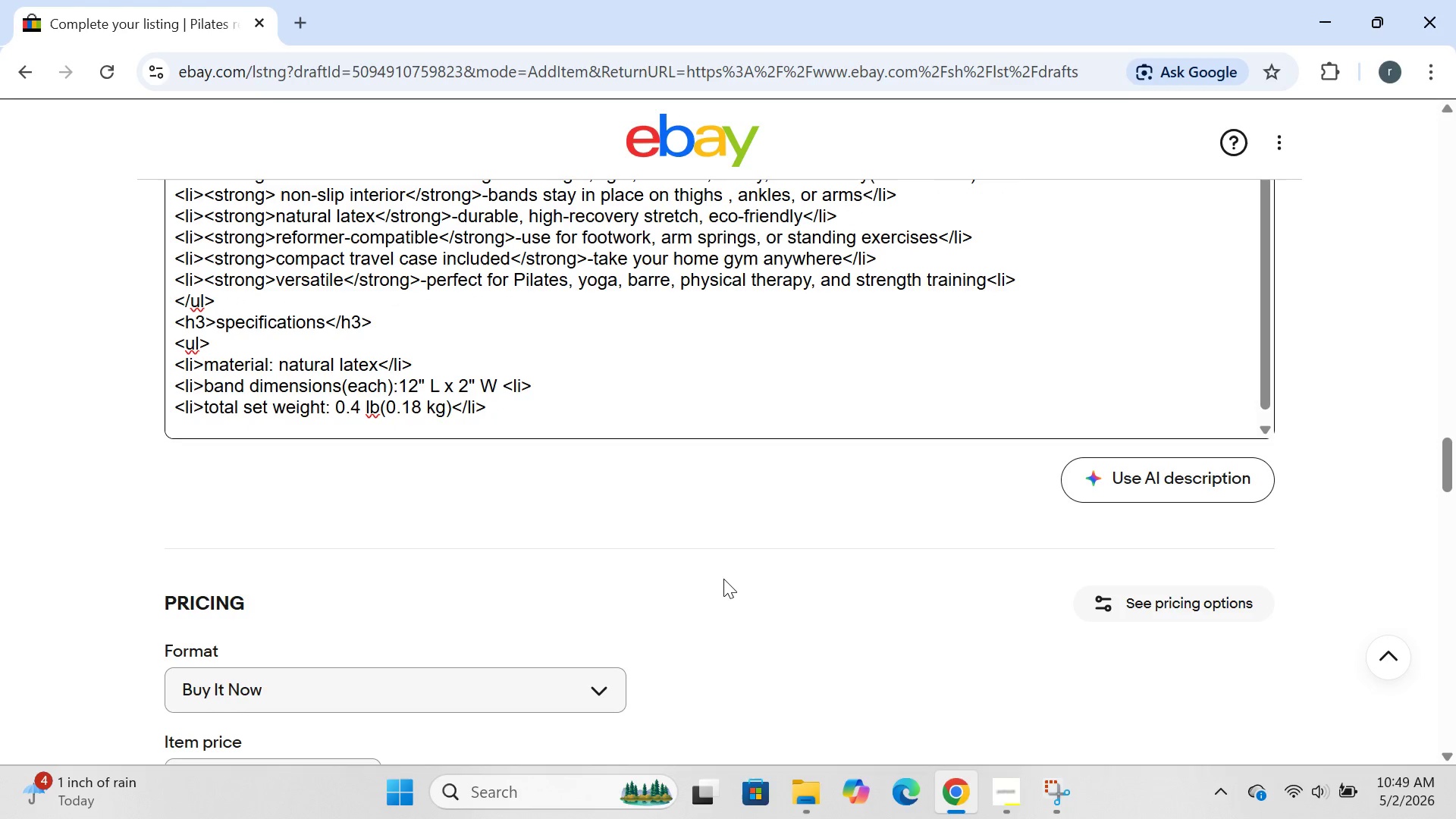 
type(<li>resistance range: extra-light to extra-heavy<li>)
 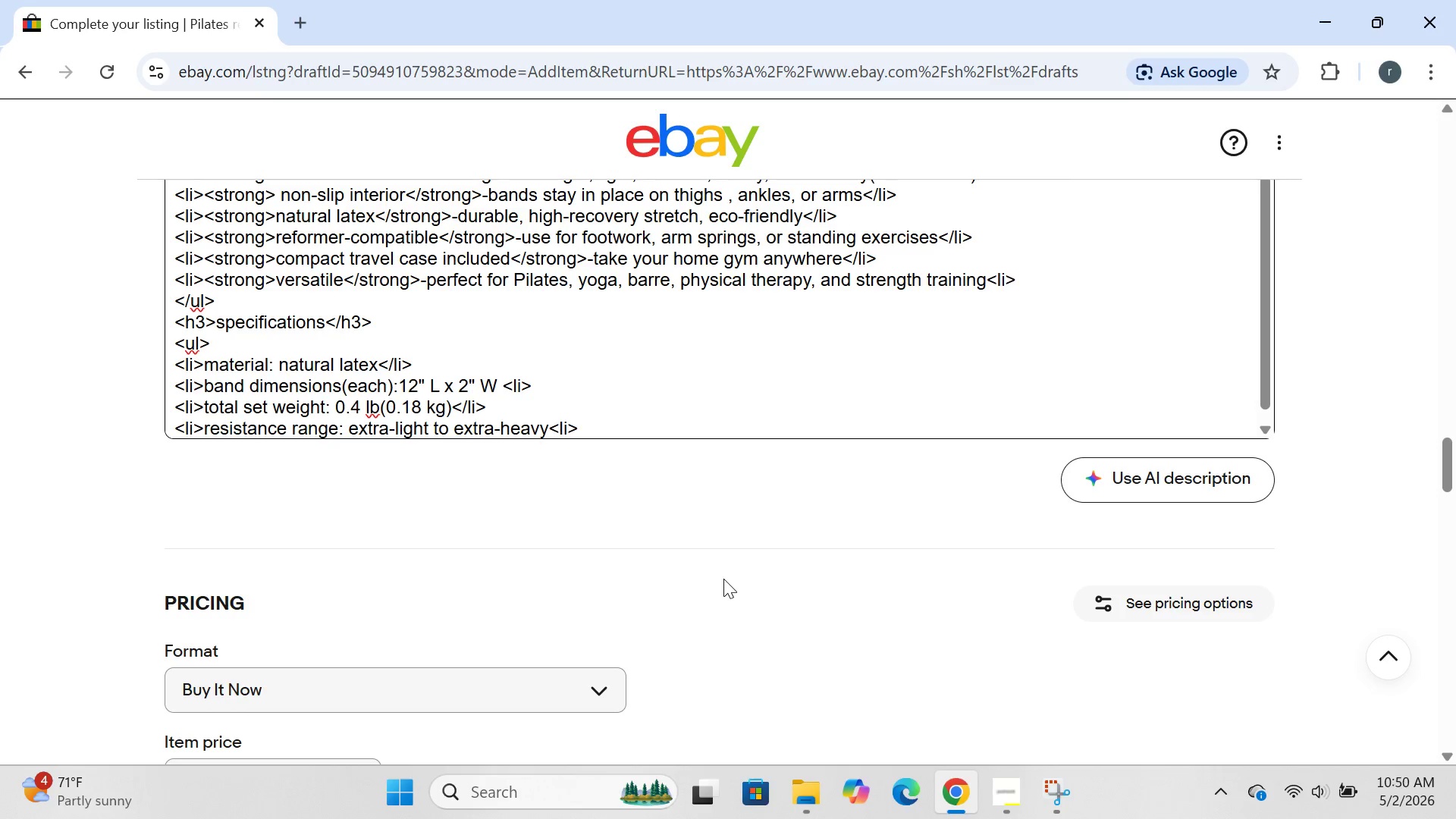 
key(Enter)
 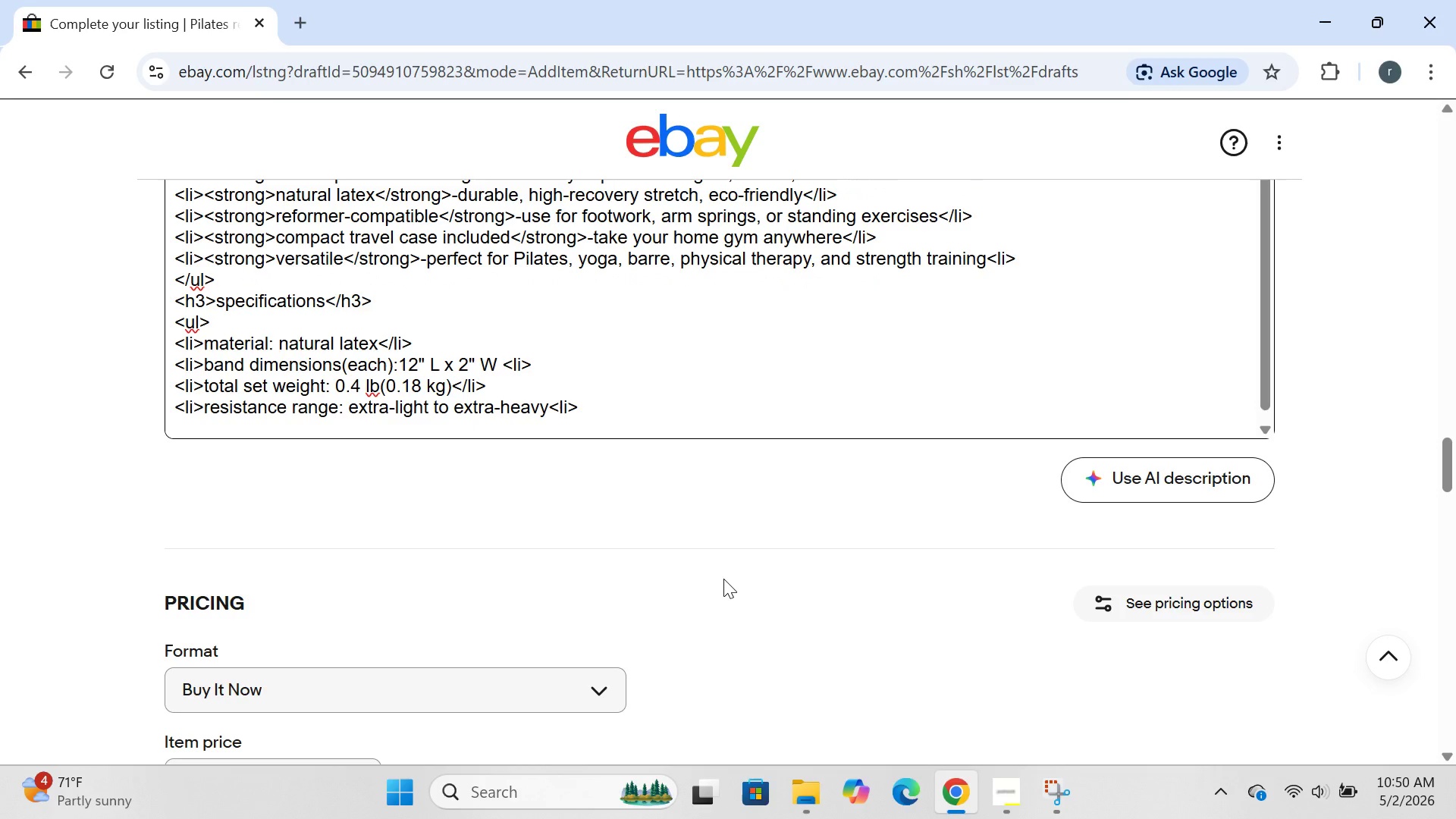 
type(<li>)
 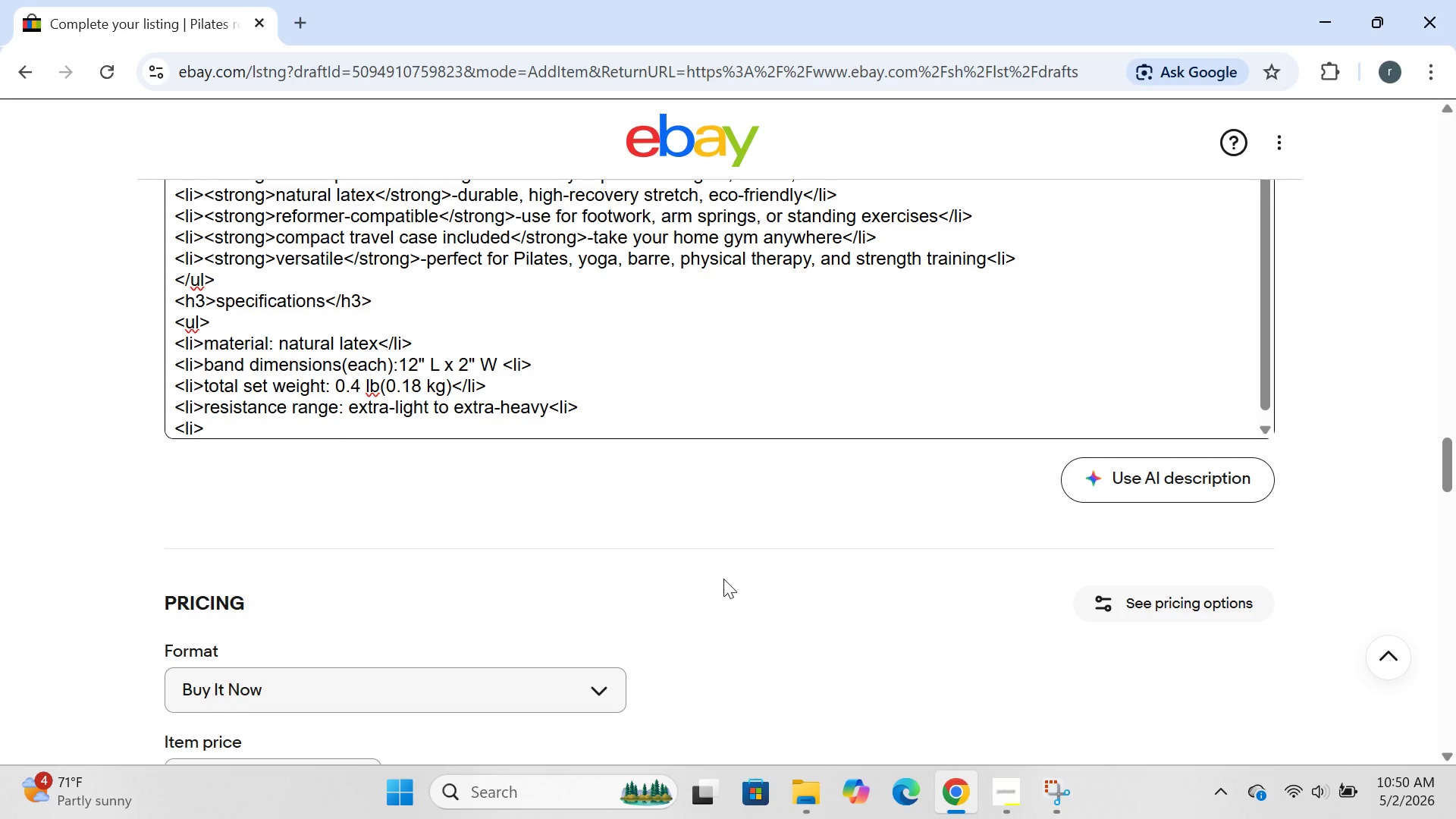 
wait(19.45)
 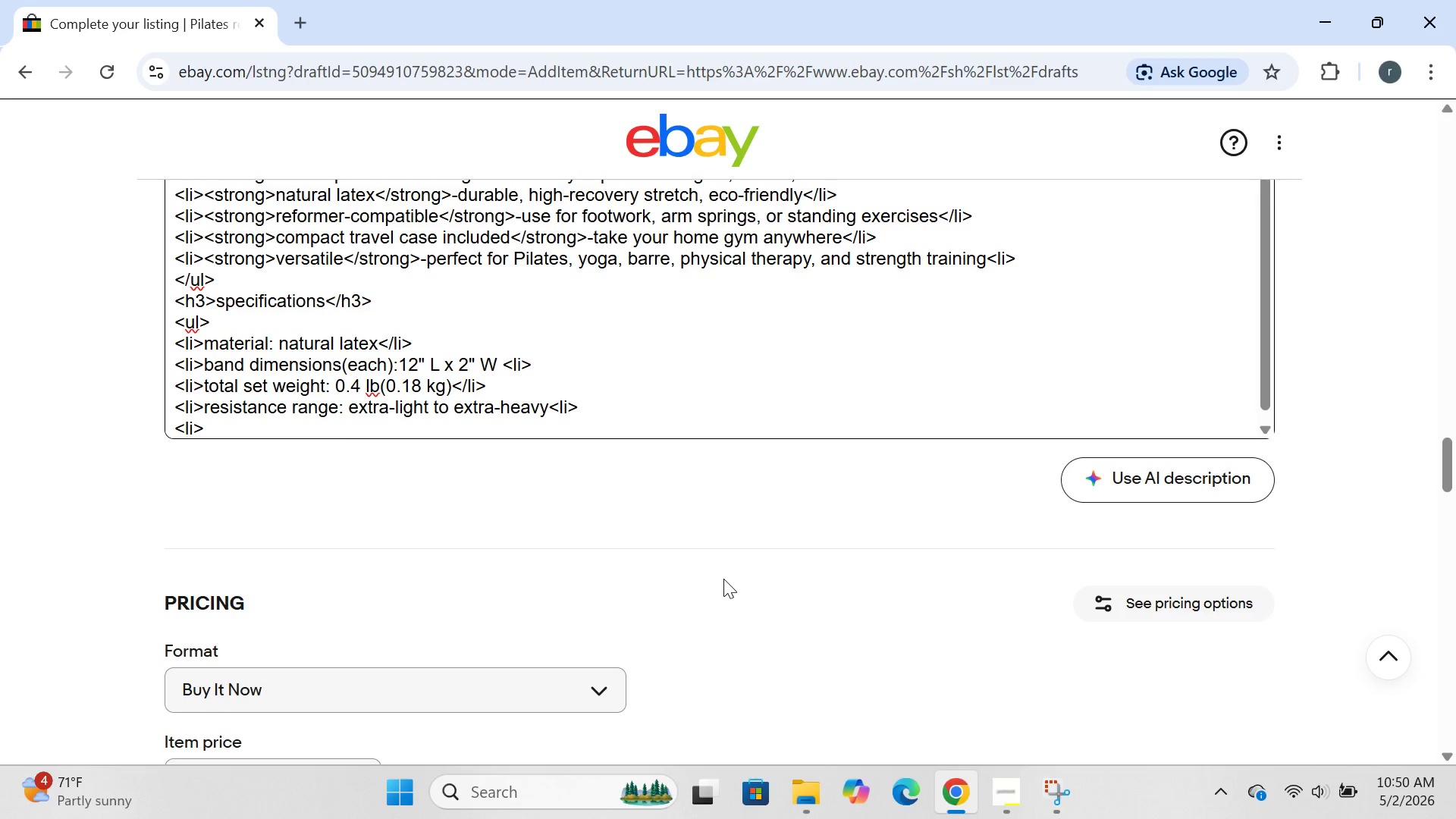 
left_click([221, 421])
 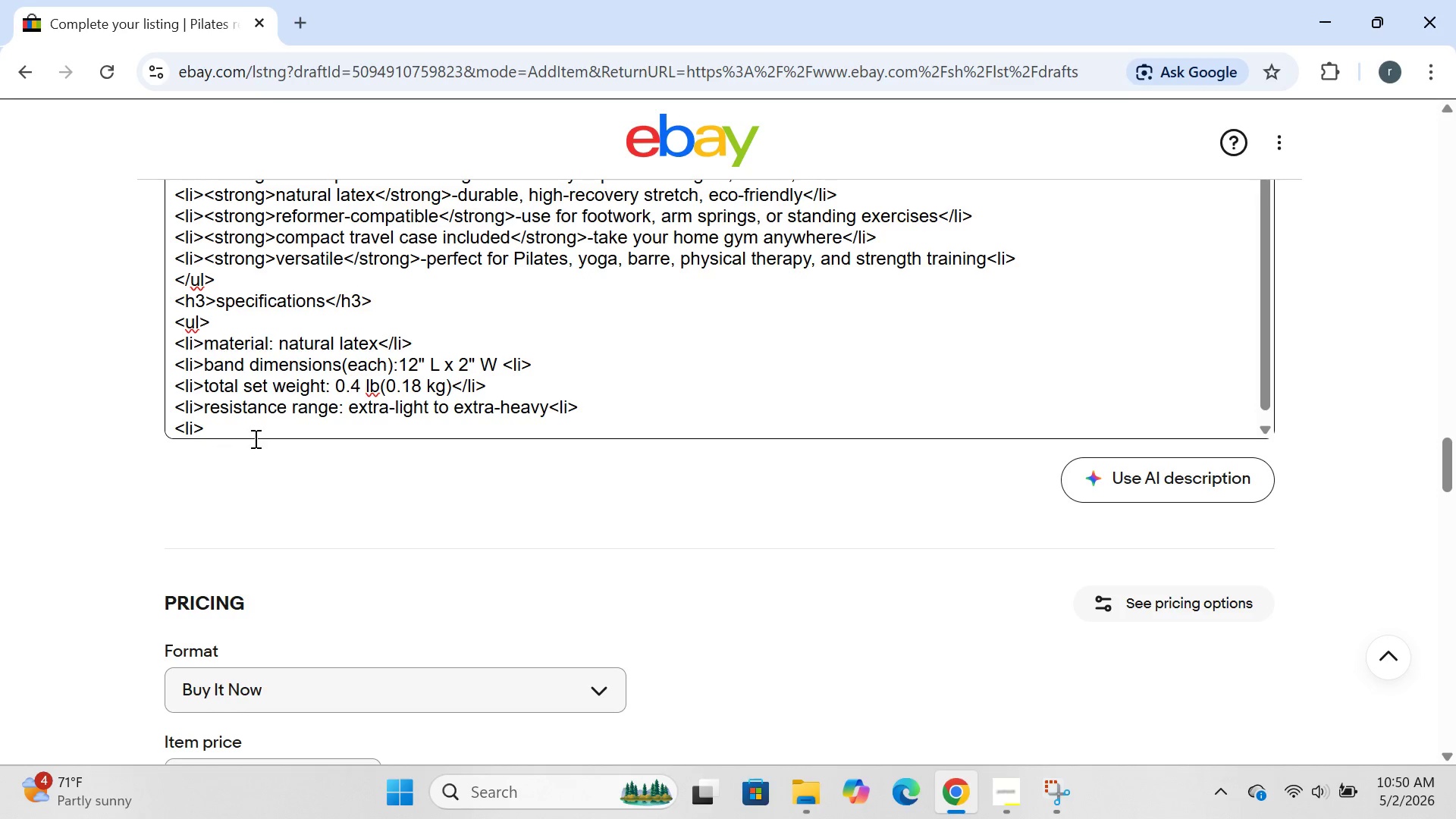 
wait(6.98)
 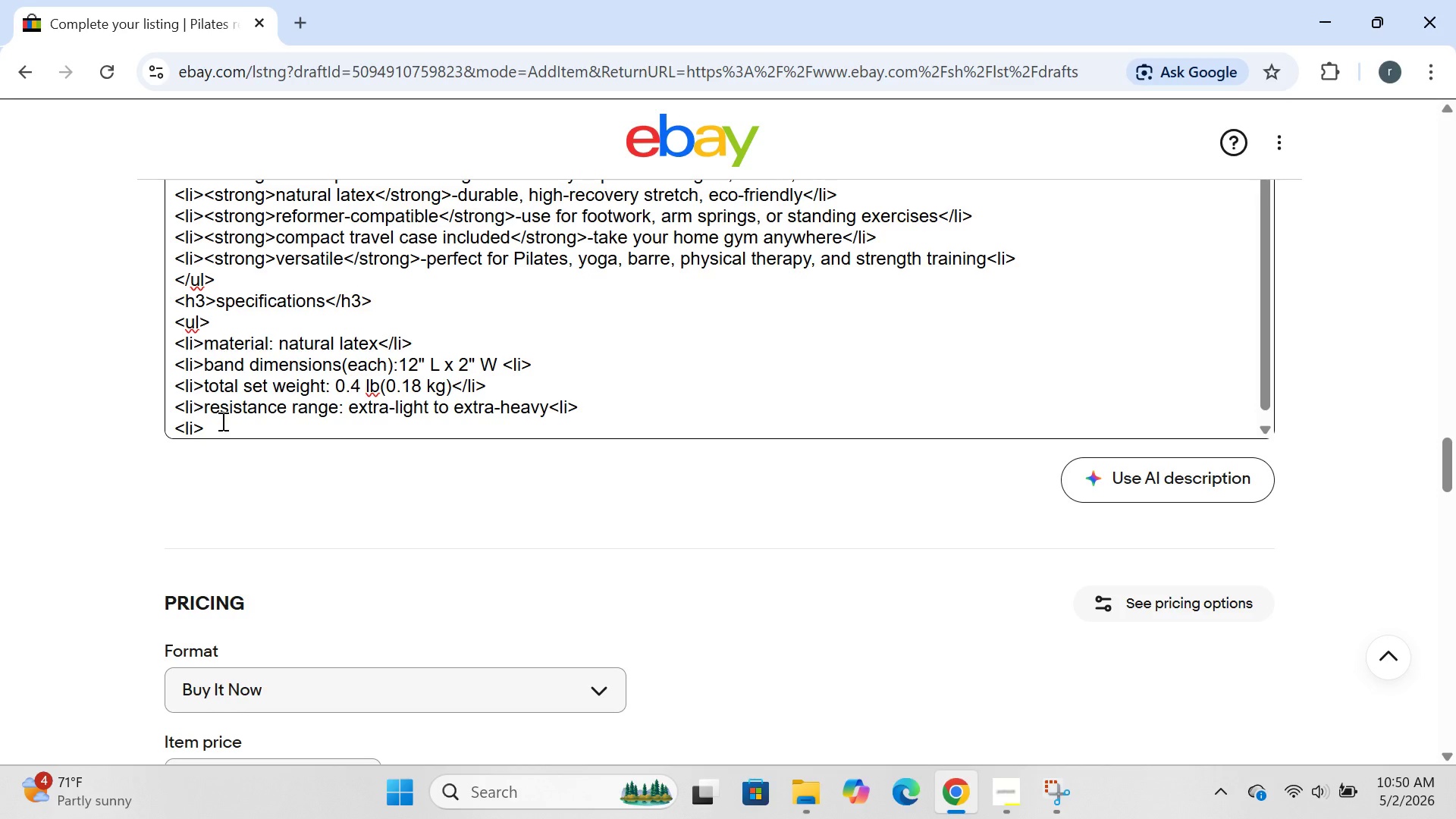 
key(Enter)
 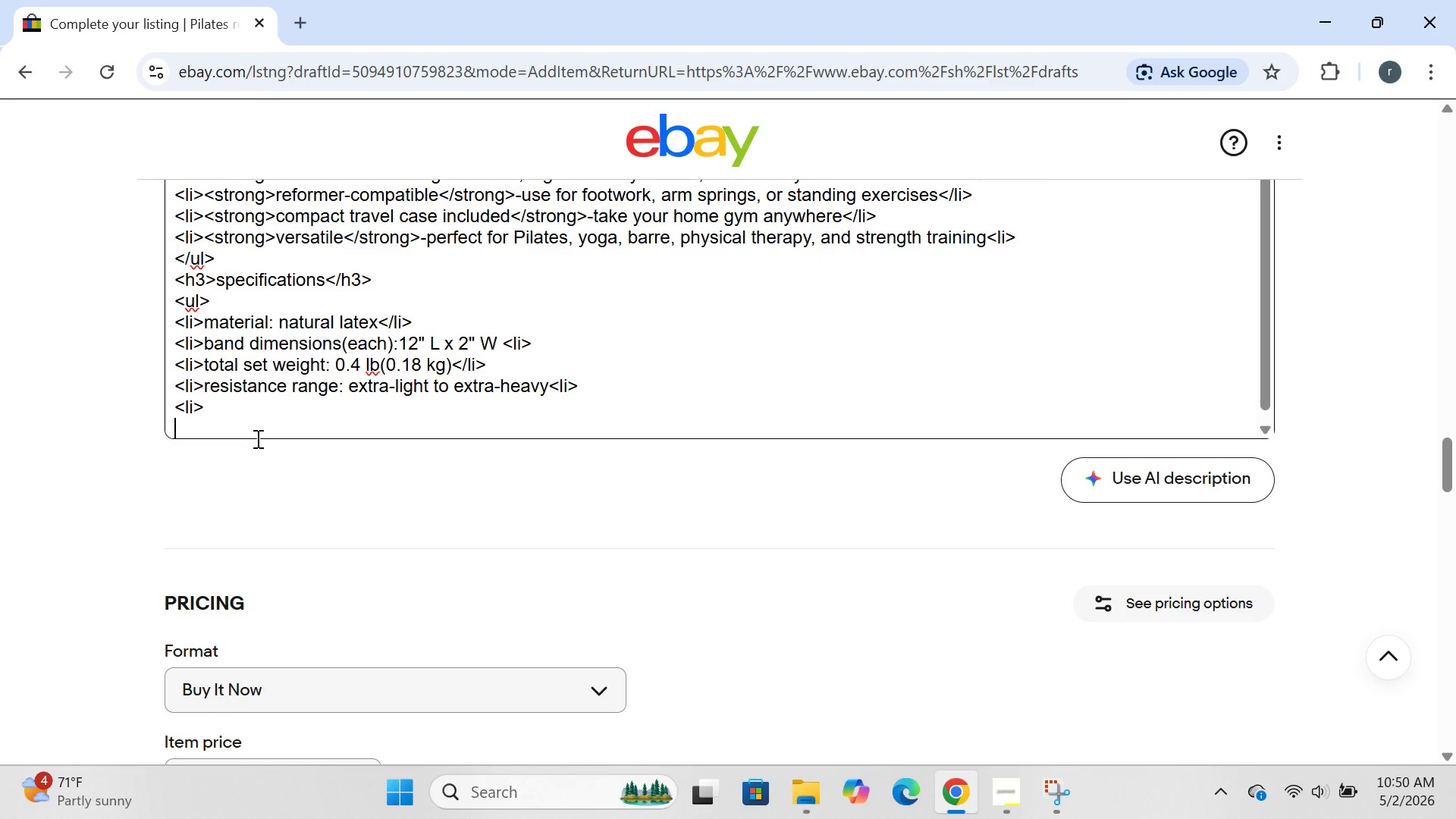 
type(<li>)
 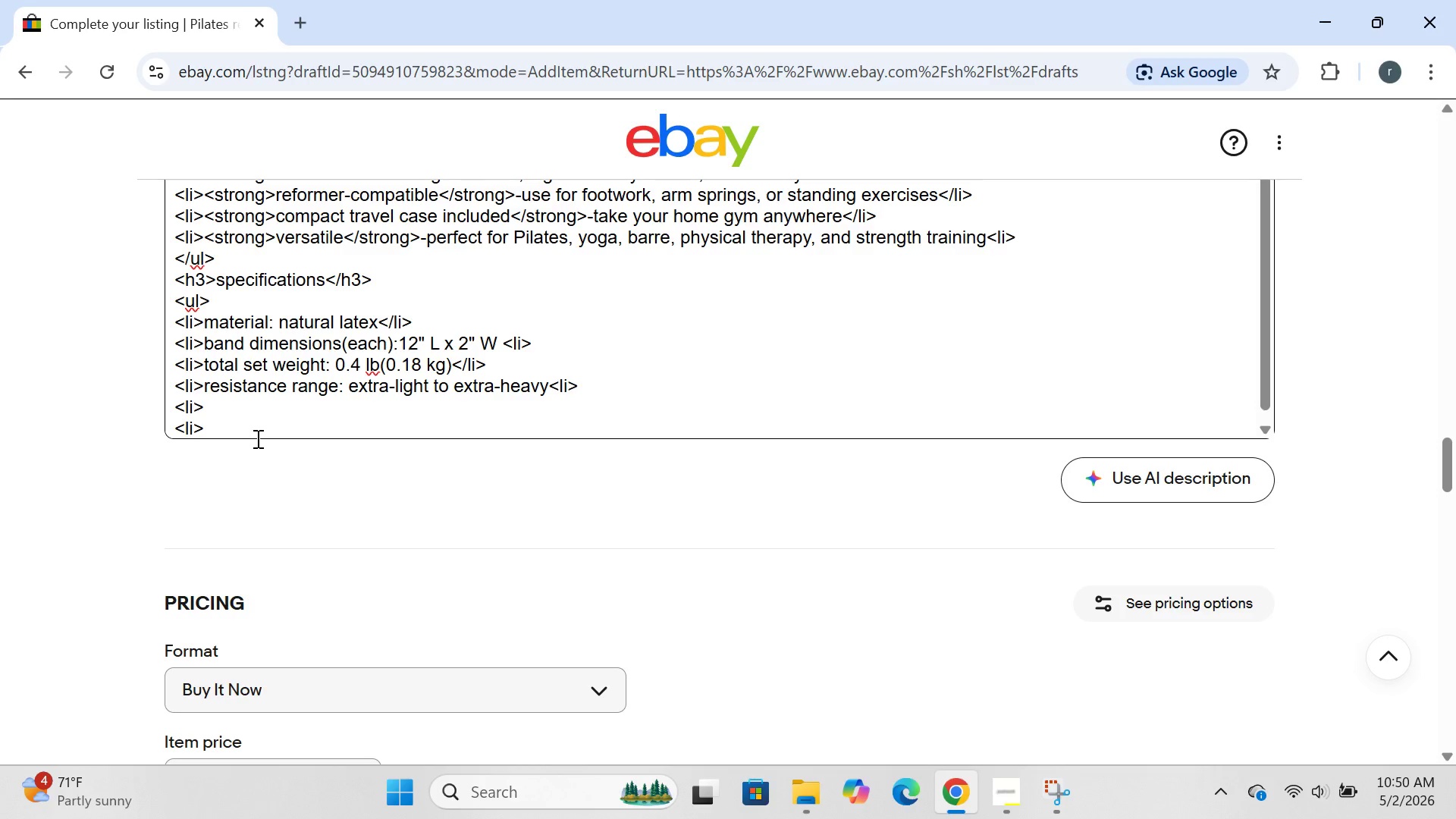 
wait(26.52)
 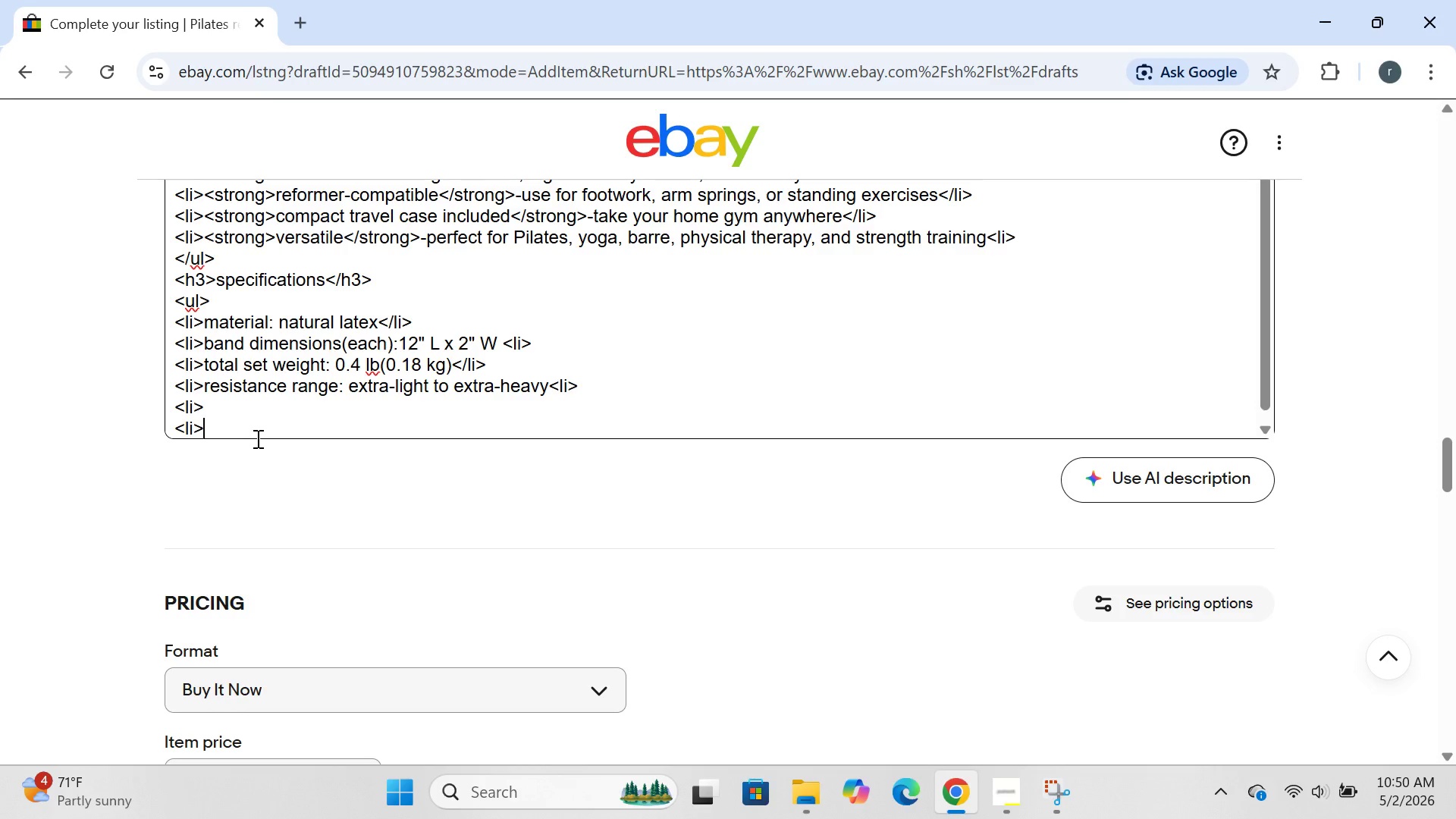 
left_click([217, 402])
 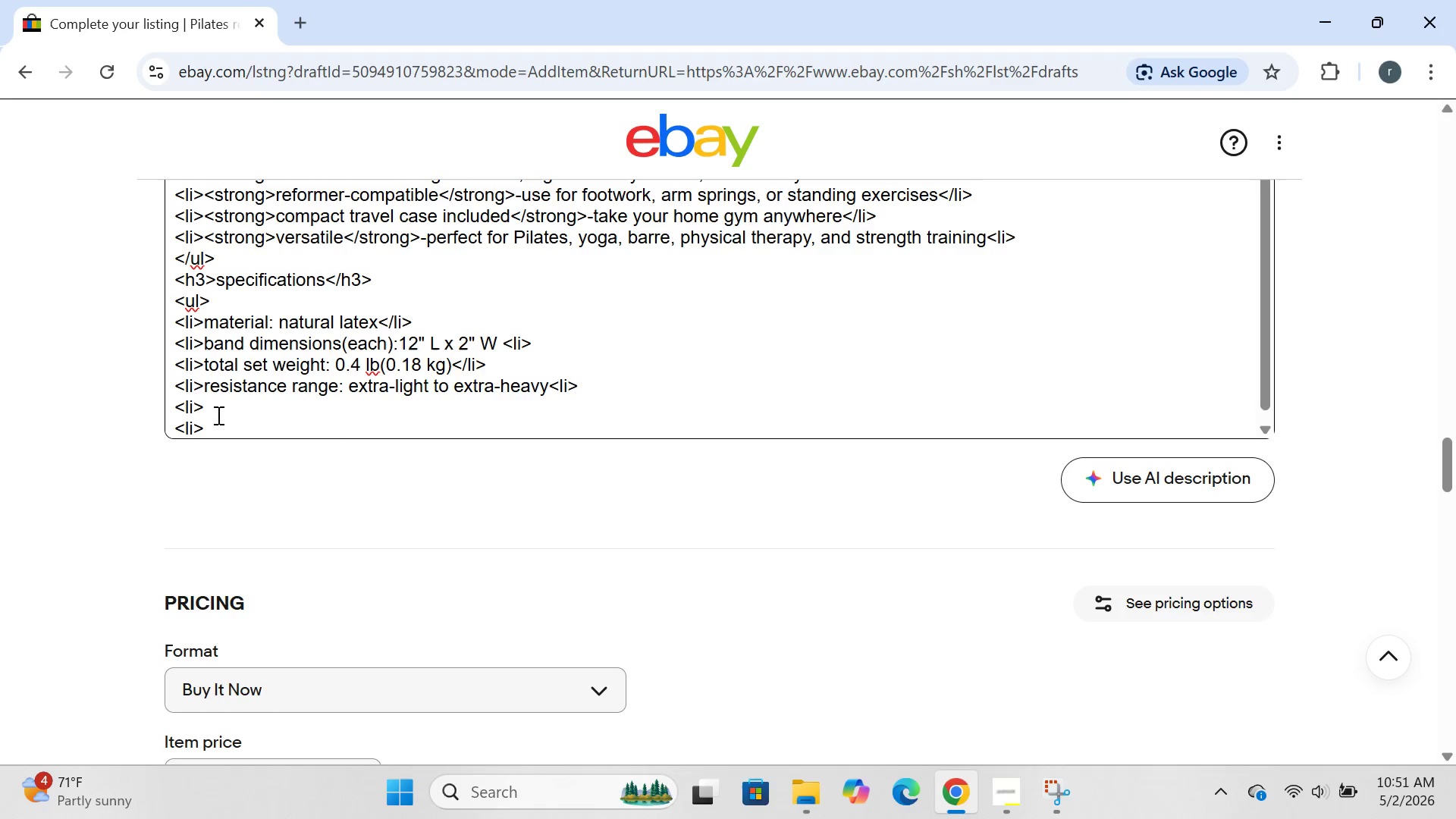 
wait(6.28)
 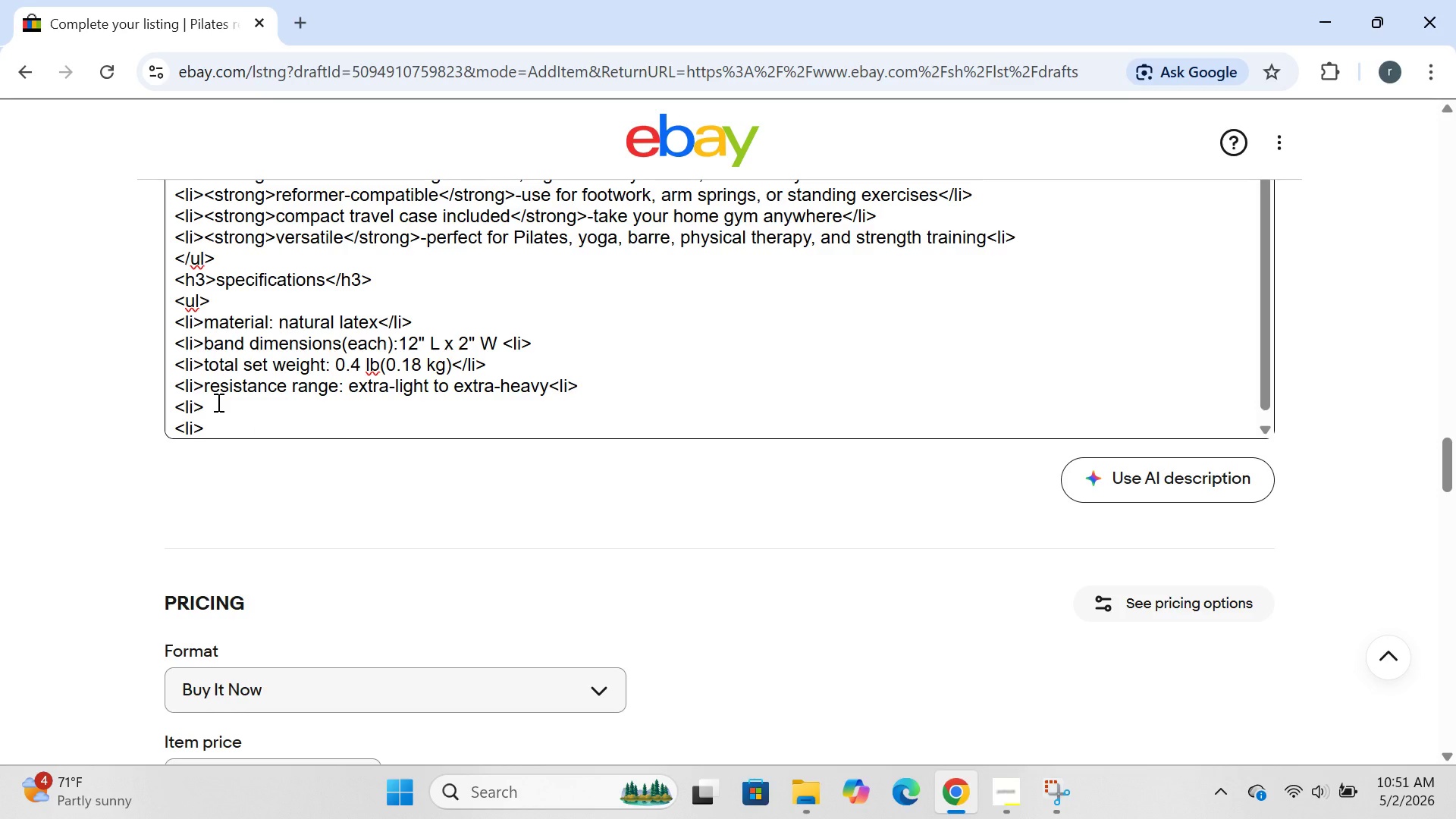 
left_click([1011, 771])